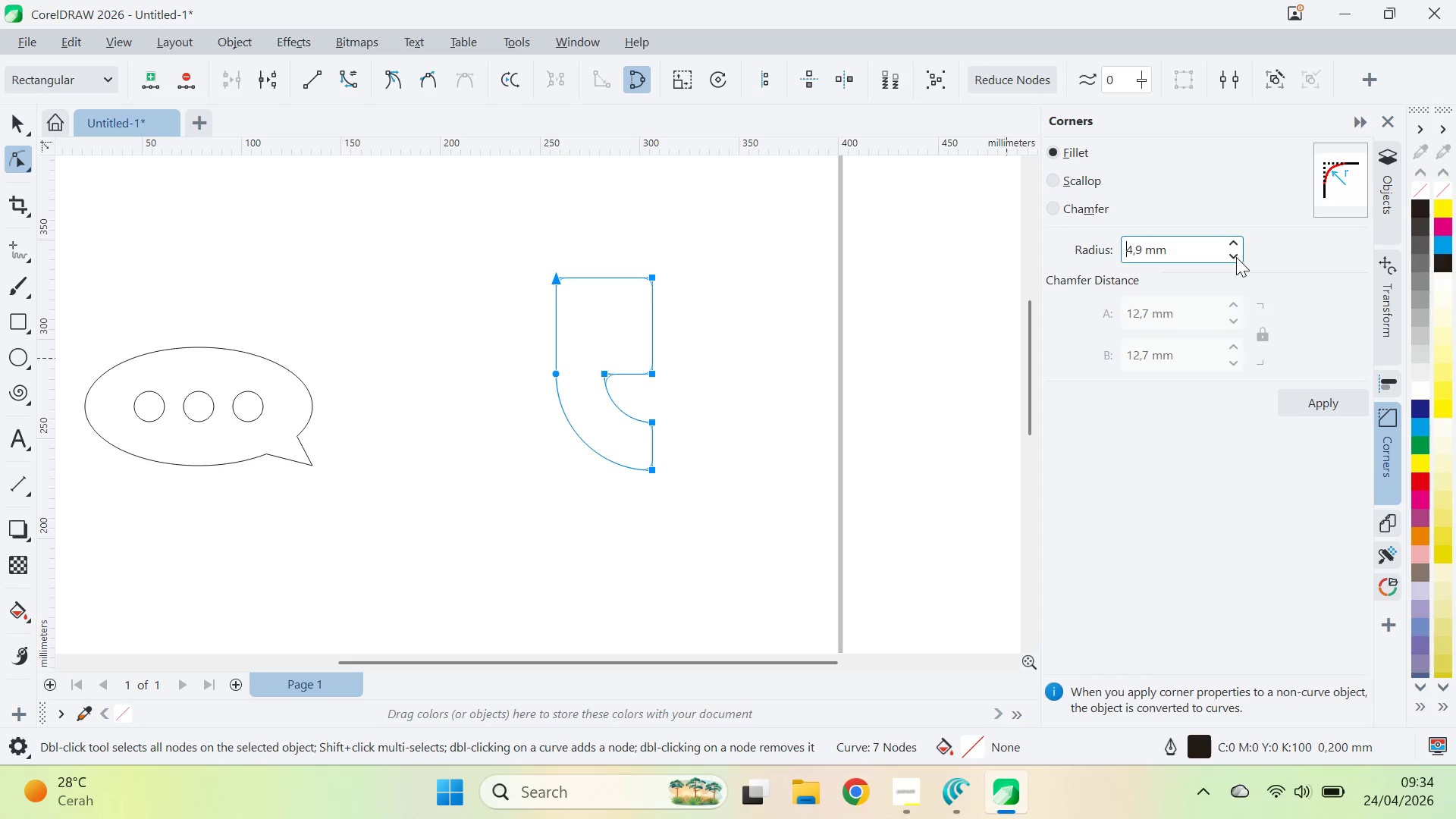 
triple_click([1236, 257])
 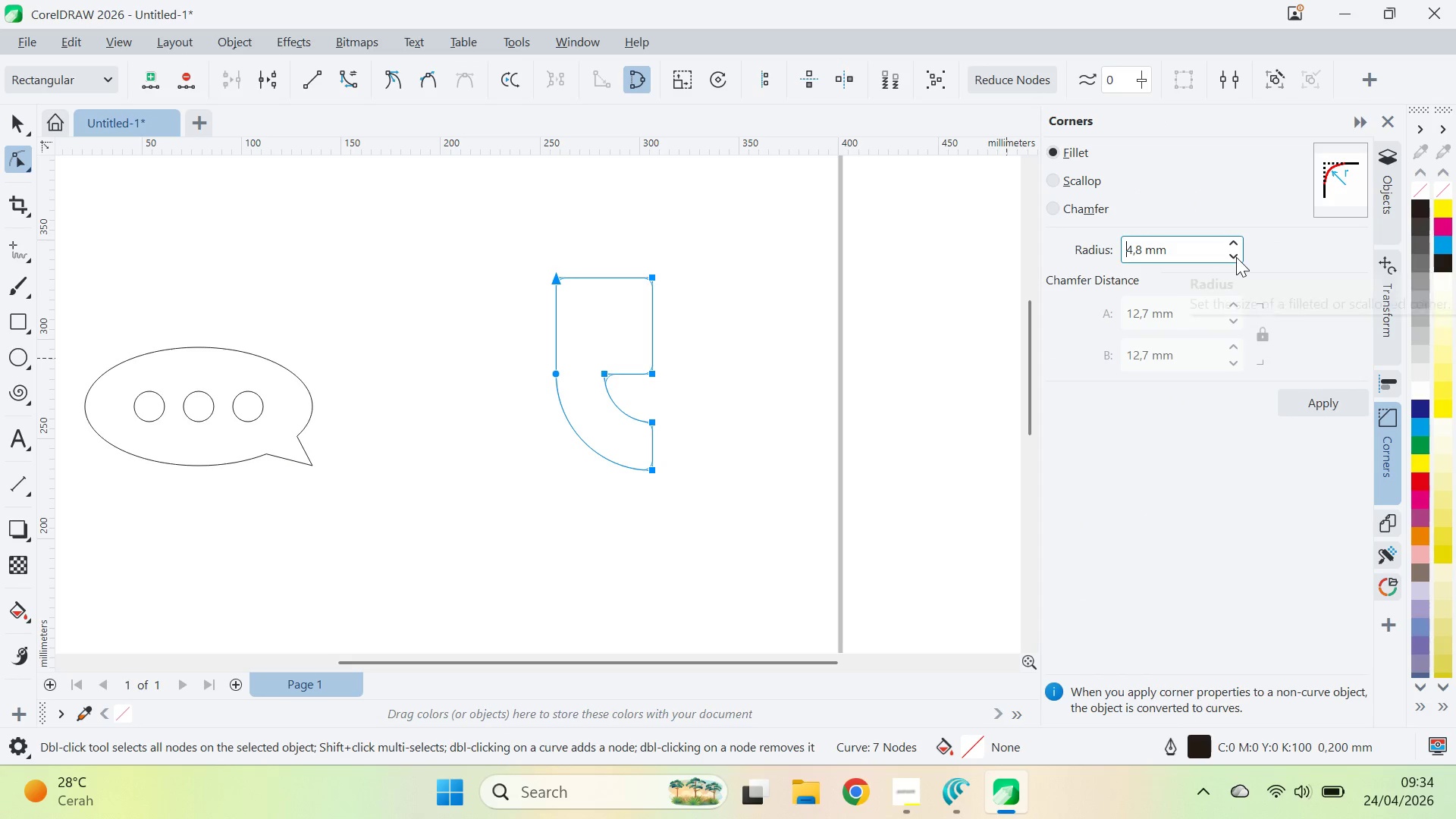 
left_click([1236, 257])
 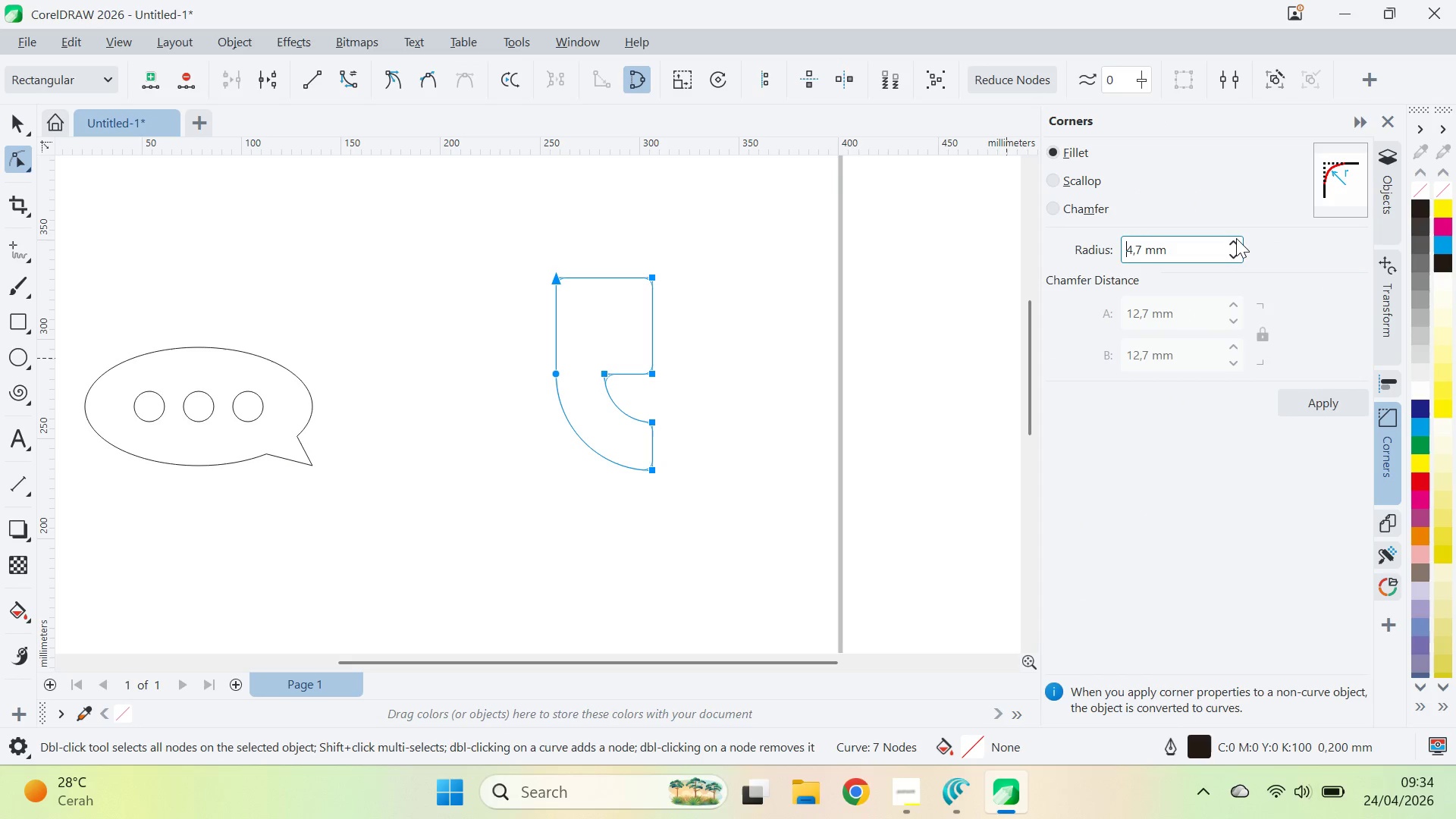 
left_click([1236, 238])
 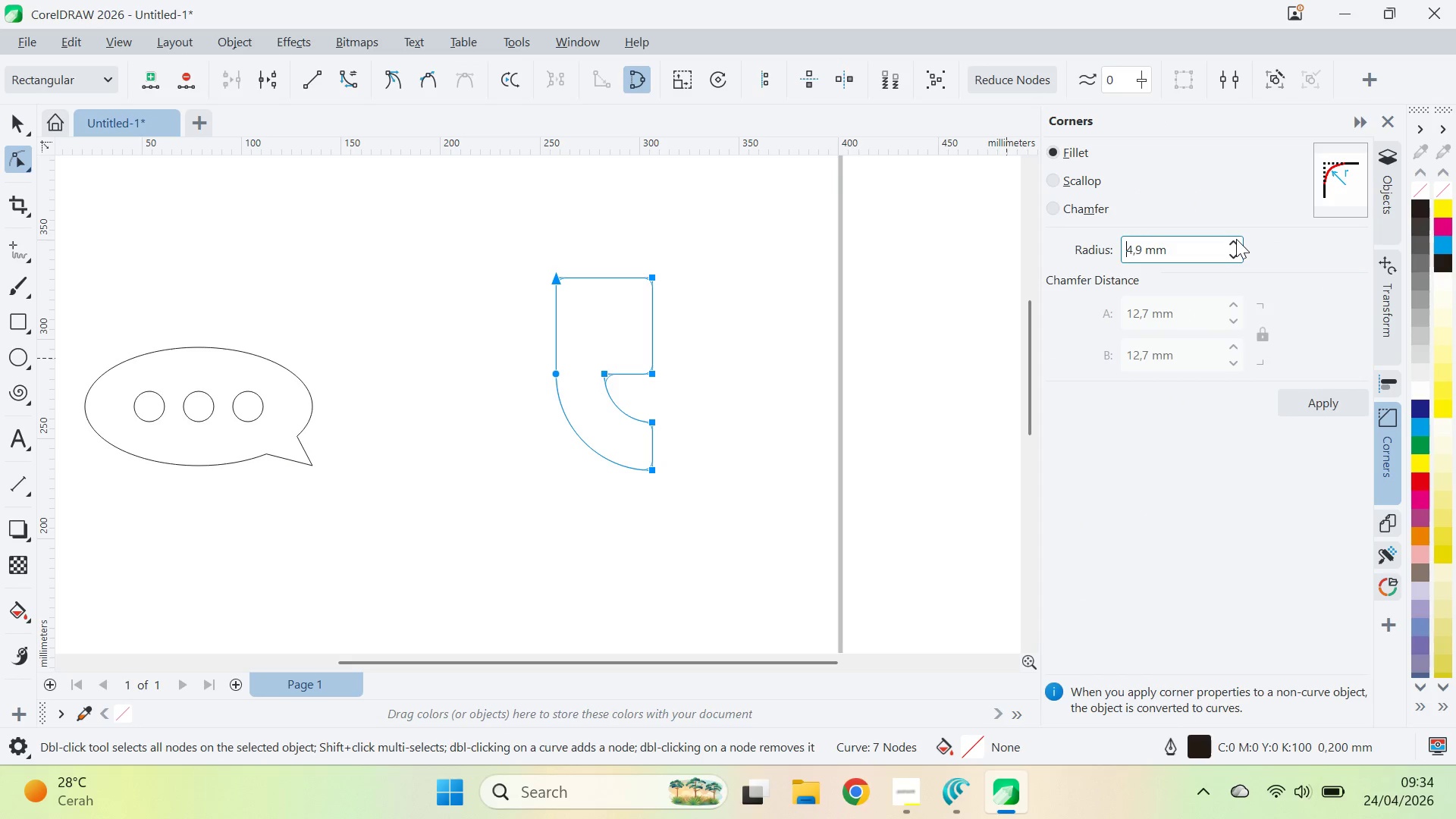 
double_click([1236, 239])
 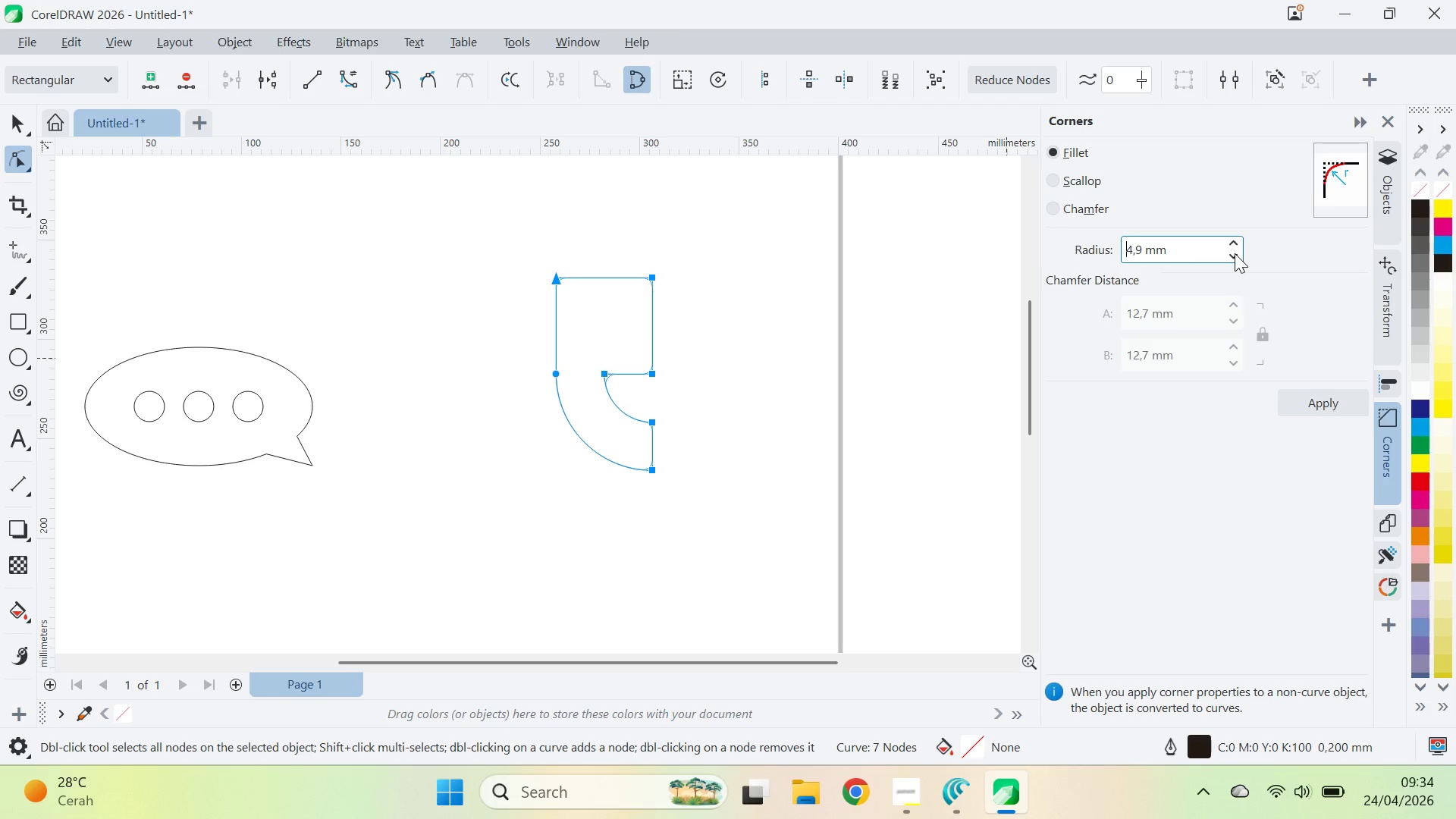 
double_click([1235, 253])
 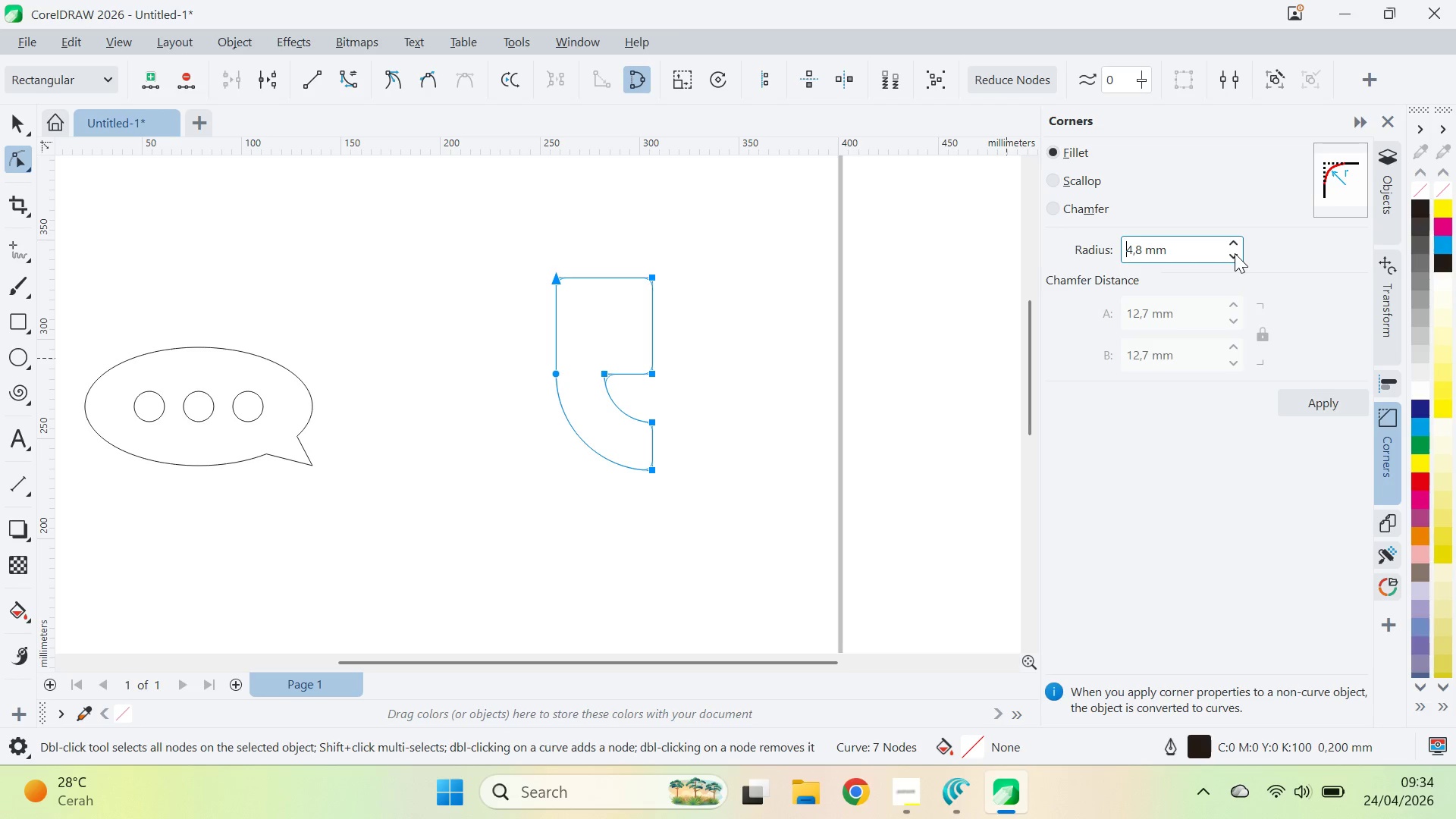 
triple_click([1235, 253])
 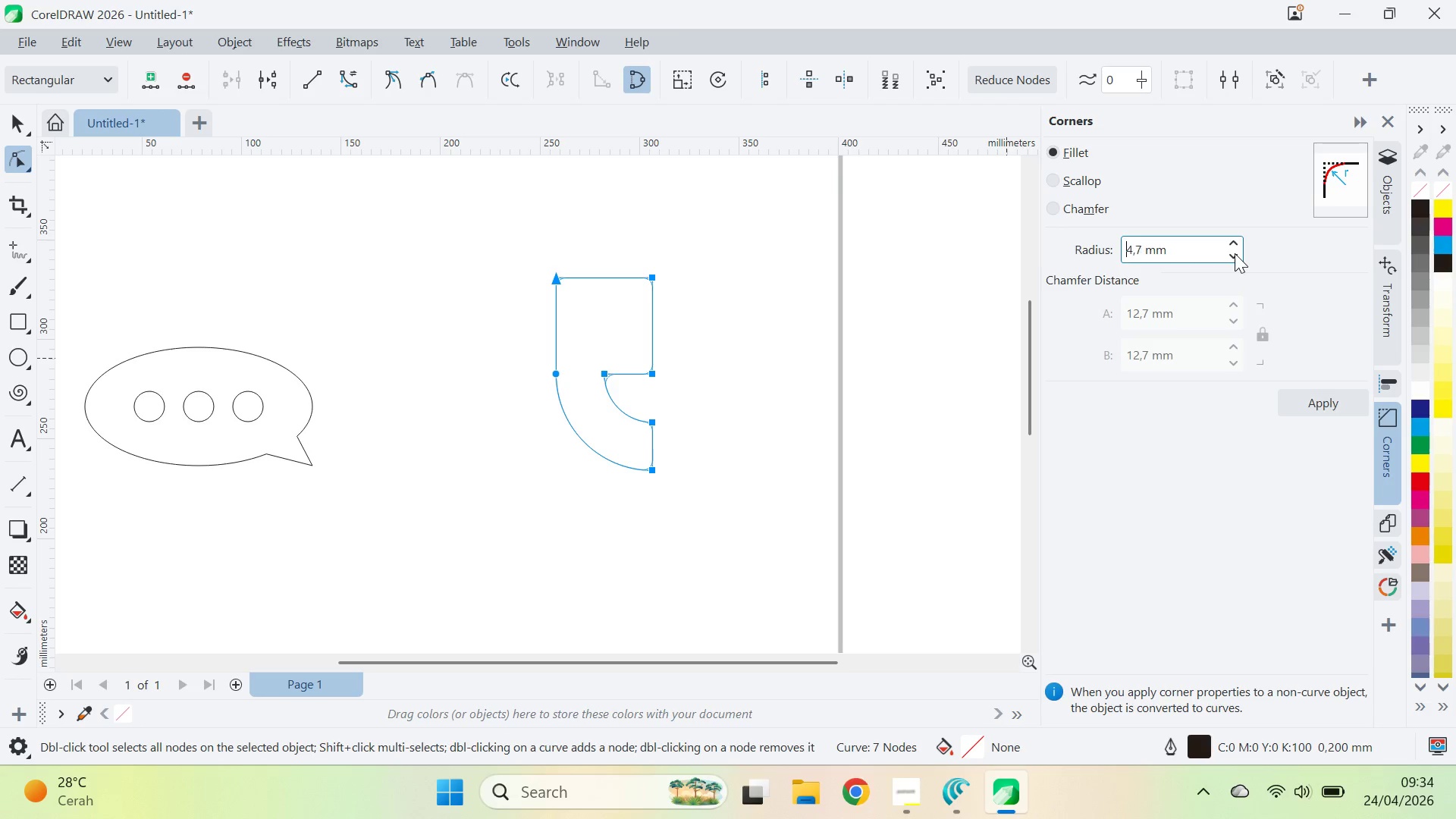 
triple_click([1235, 253])
 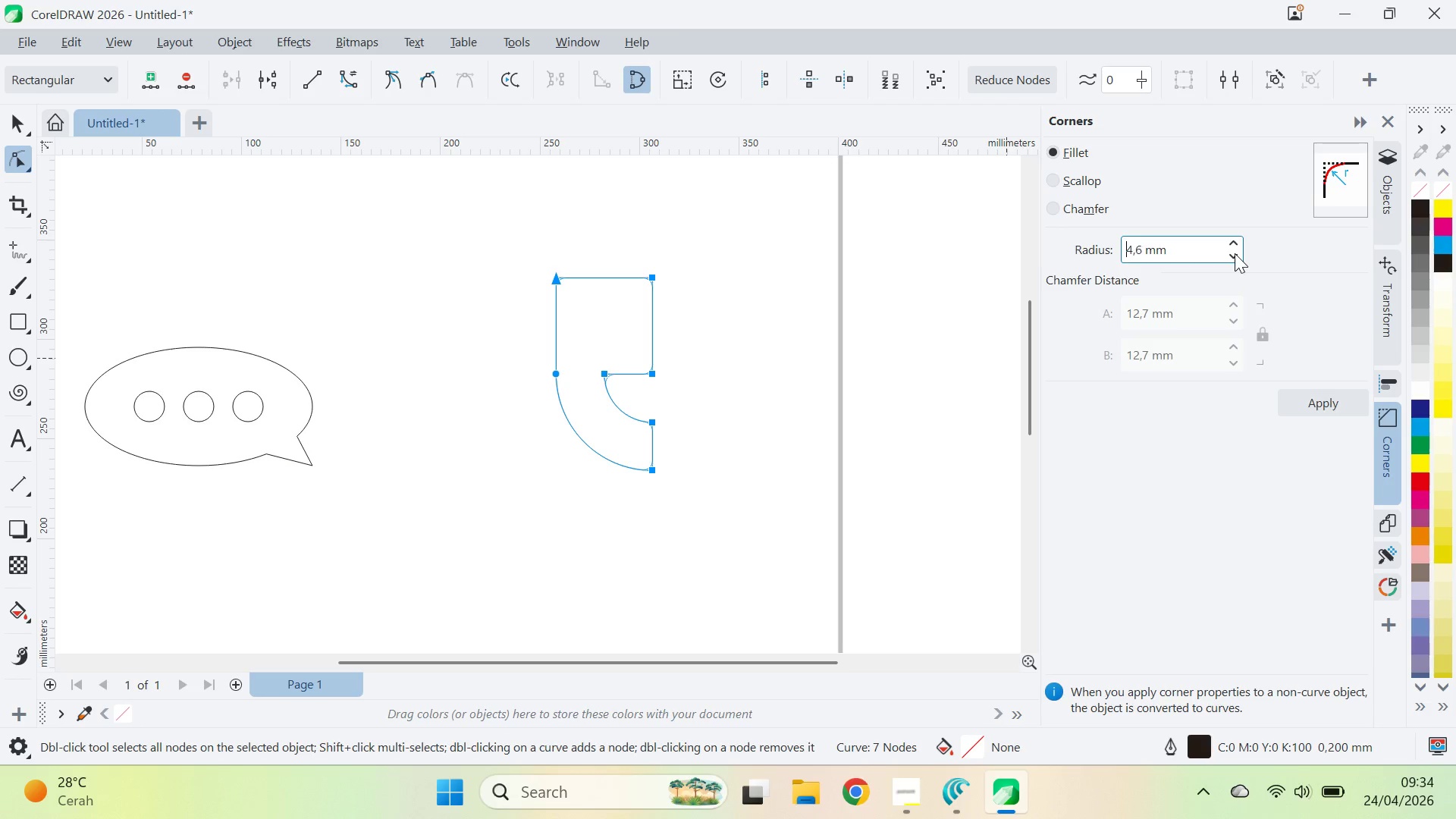 
triple_click([1235, 253])
 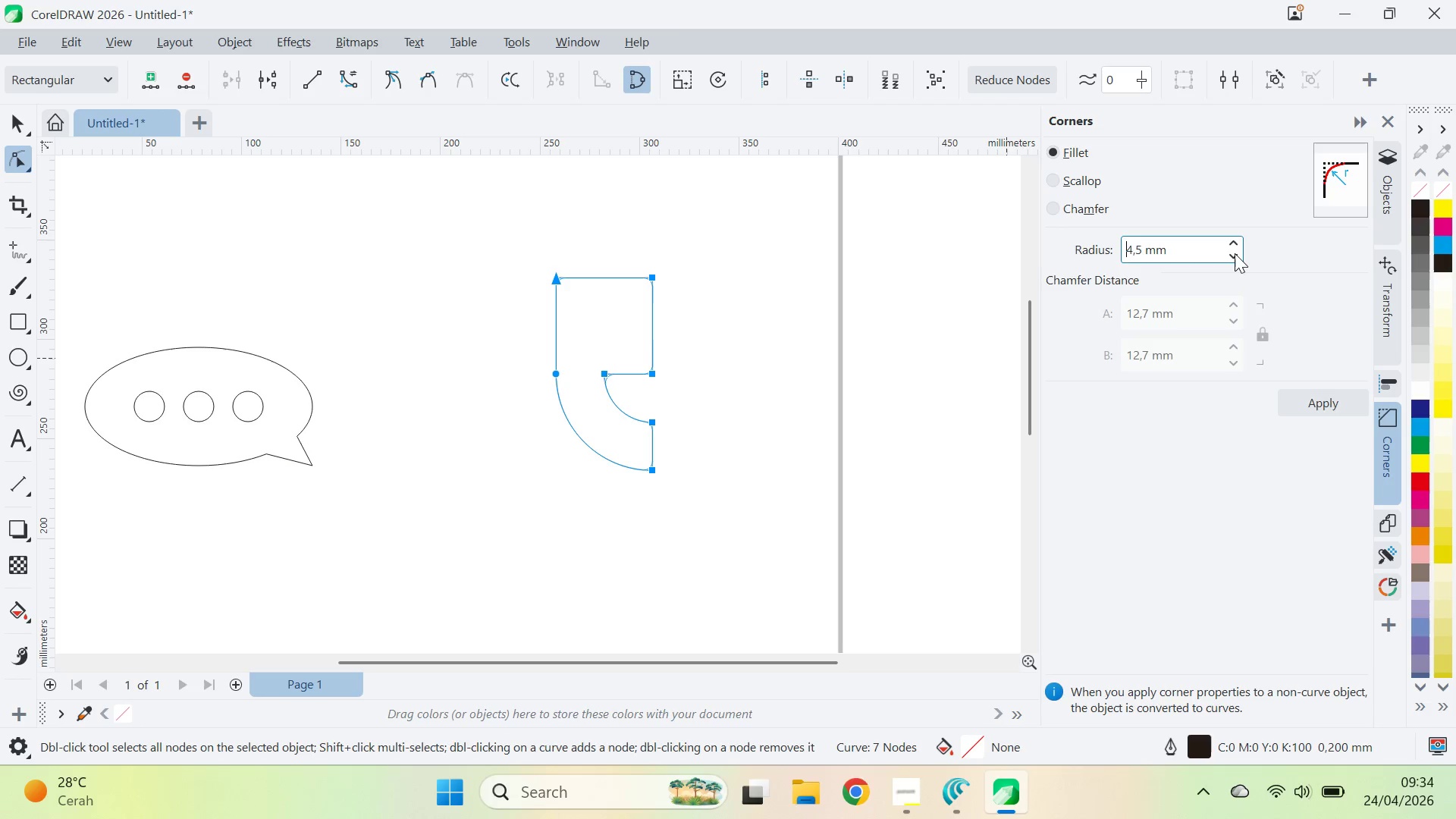 
triple_click([1235, 253])
 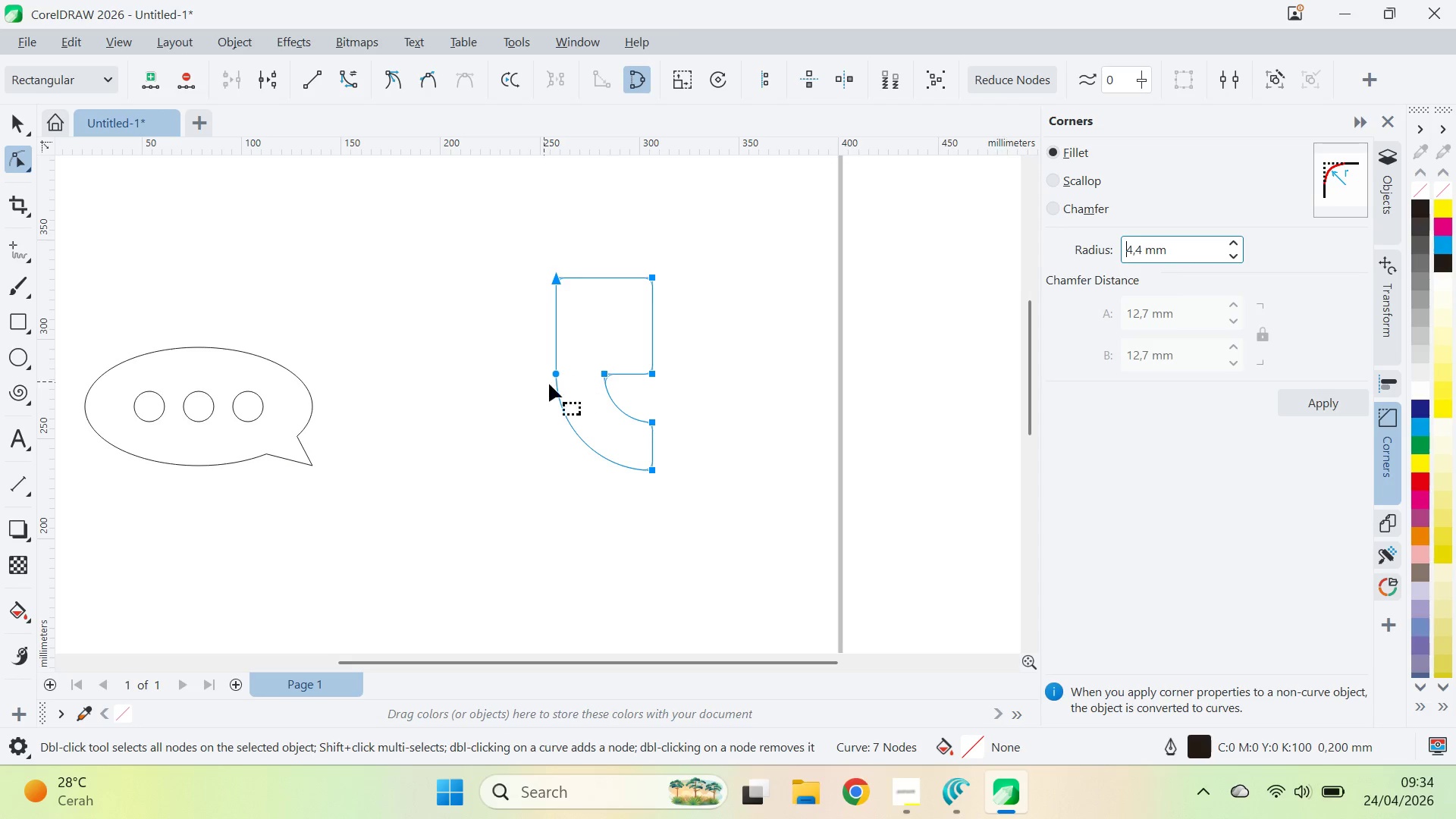 
hold_key(key=ControlLeft, duration=0.61)
left_click([607, 375])
 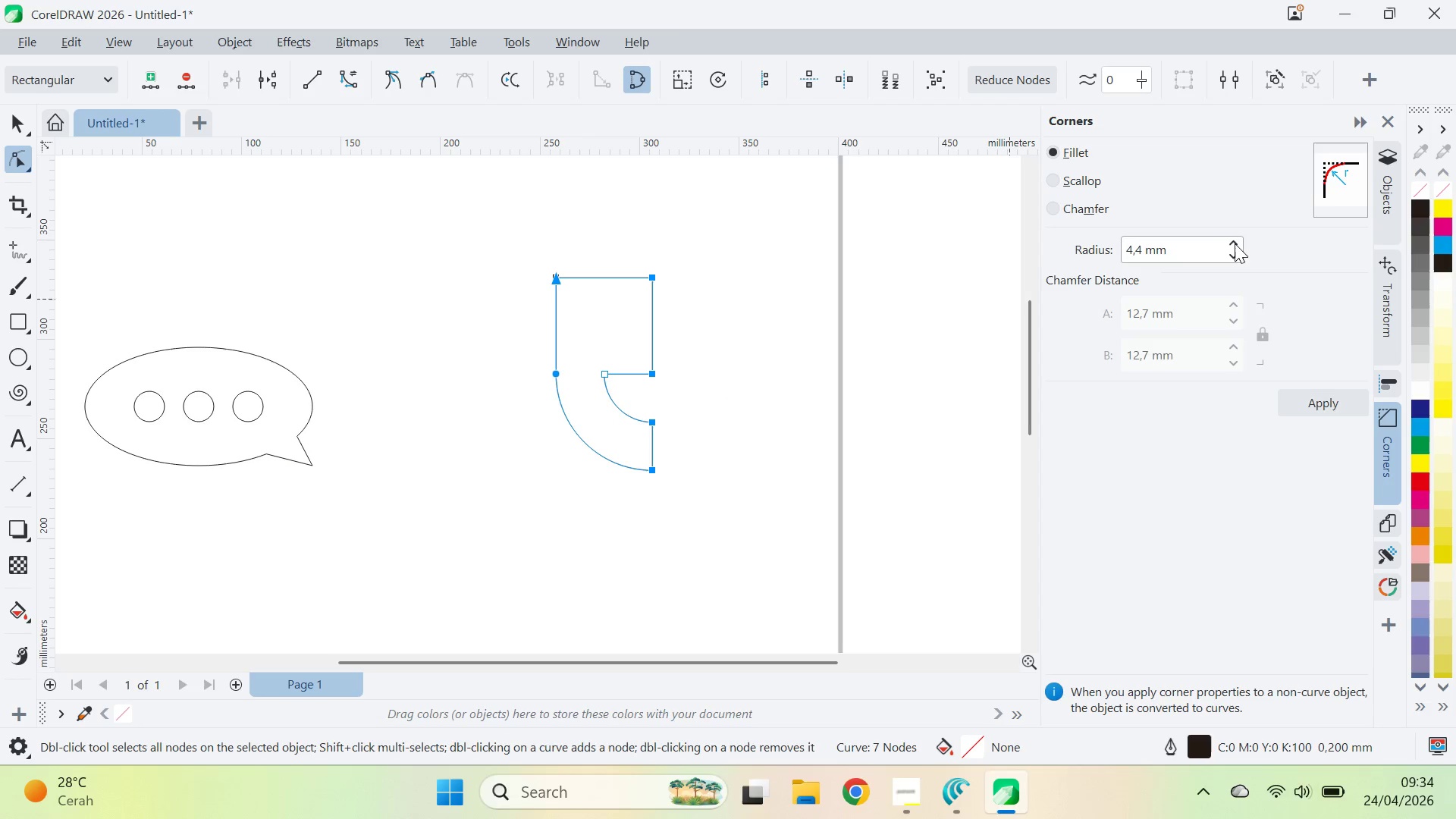 
double_click([1236, 240])
 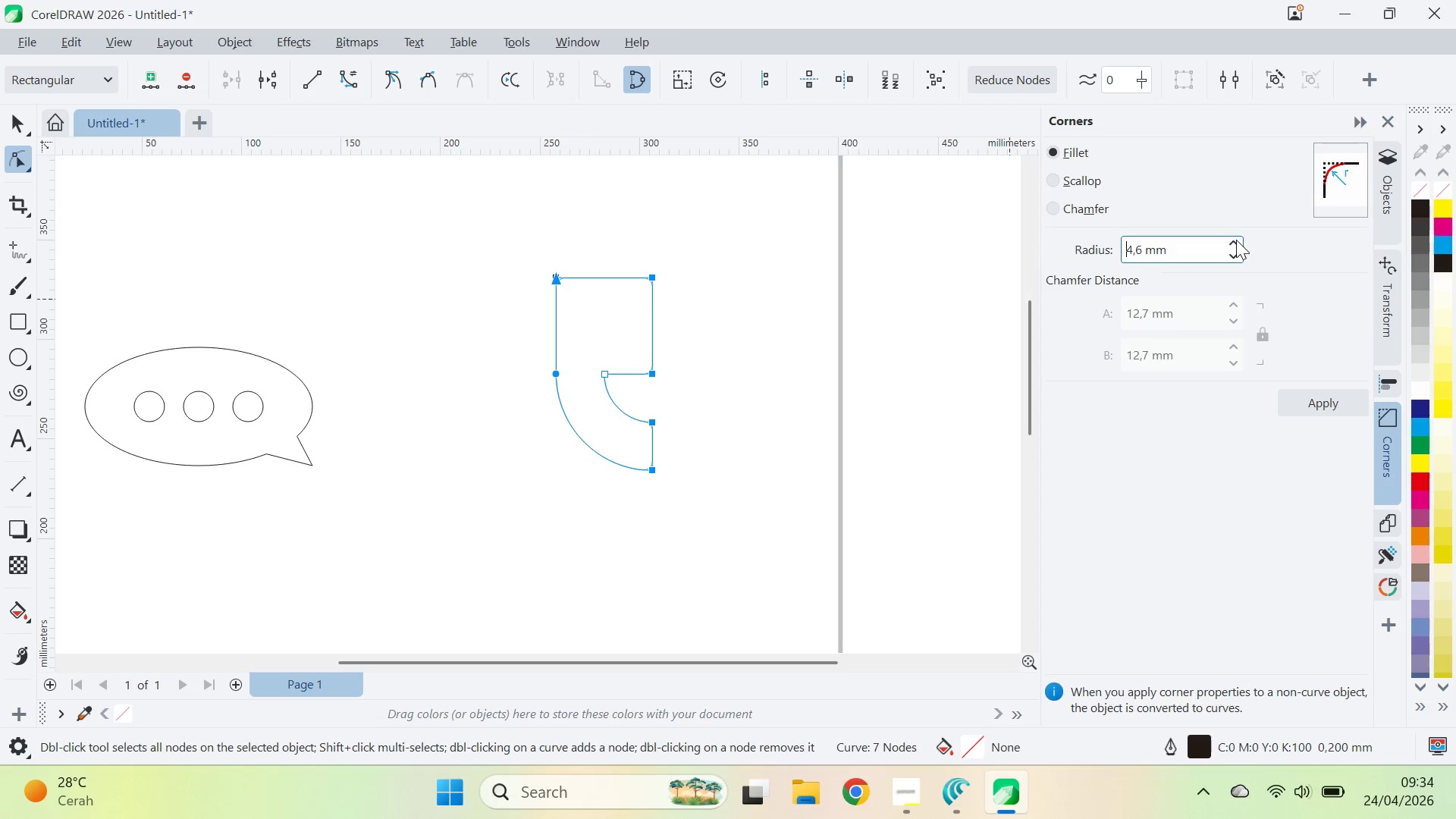 
triple_click([1236, 240])
 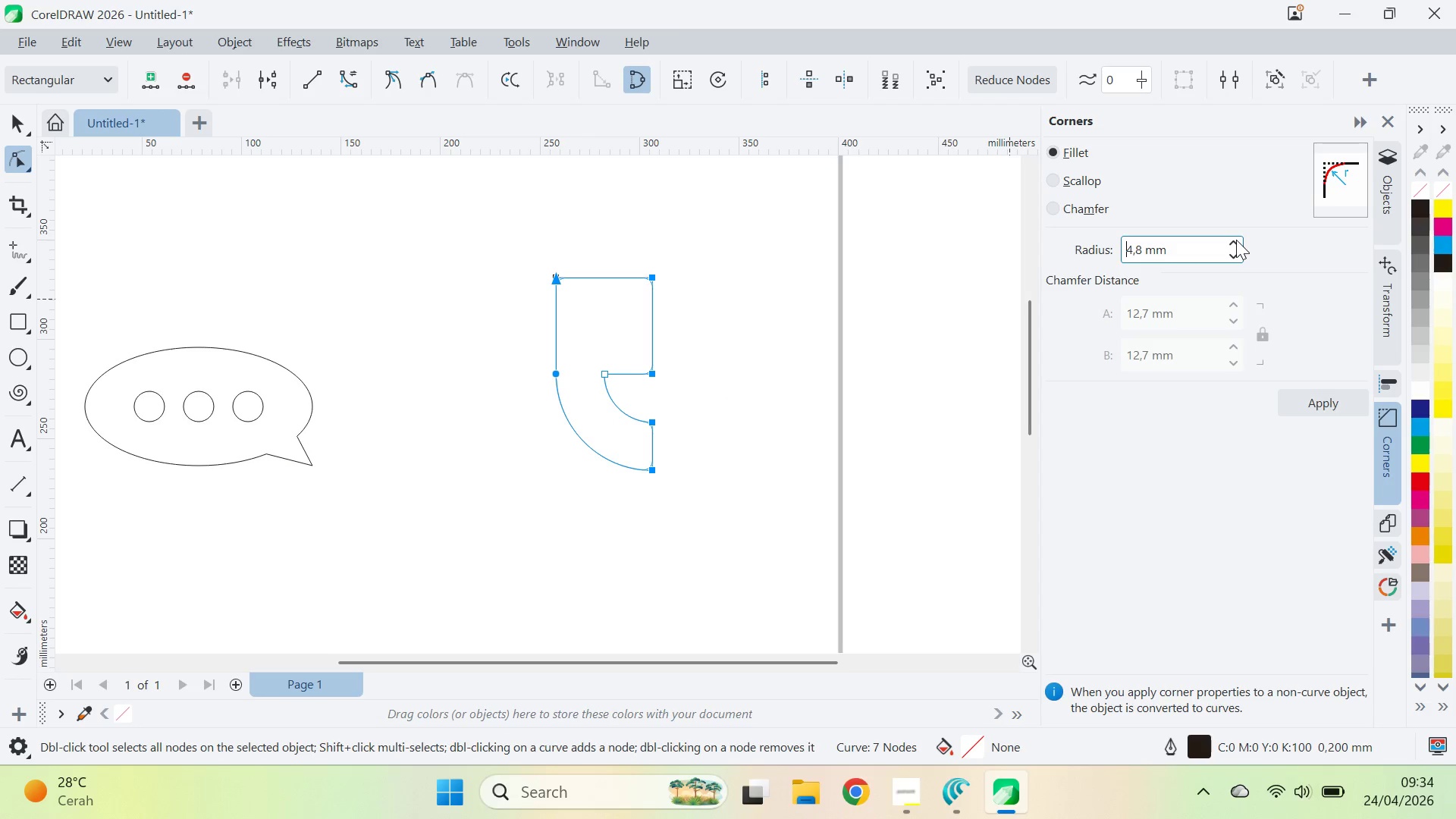 
double_click([1236, 240])
 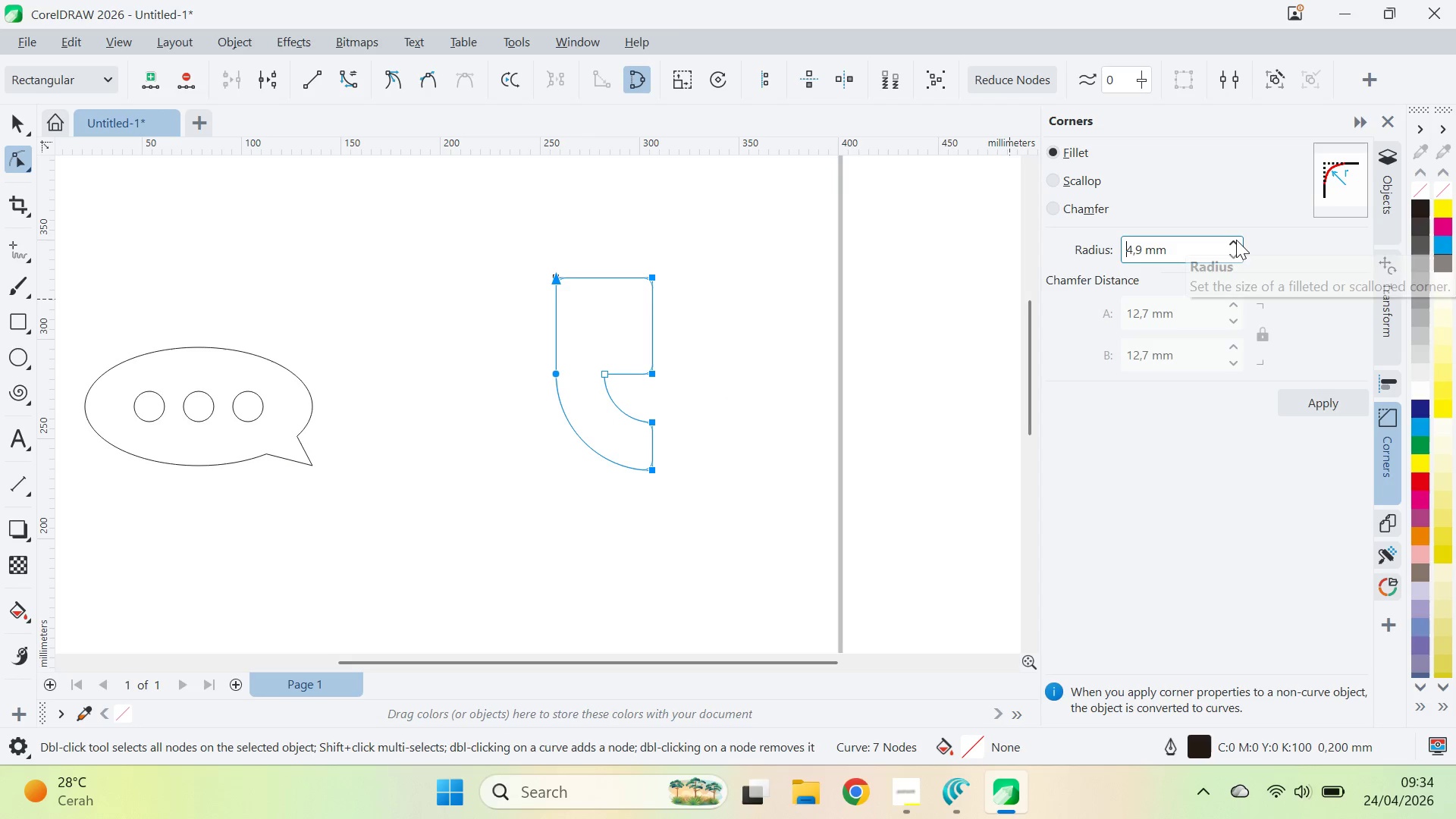 
left_click([1236, 240])
 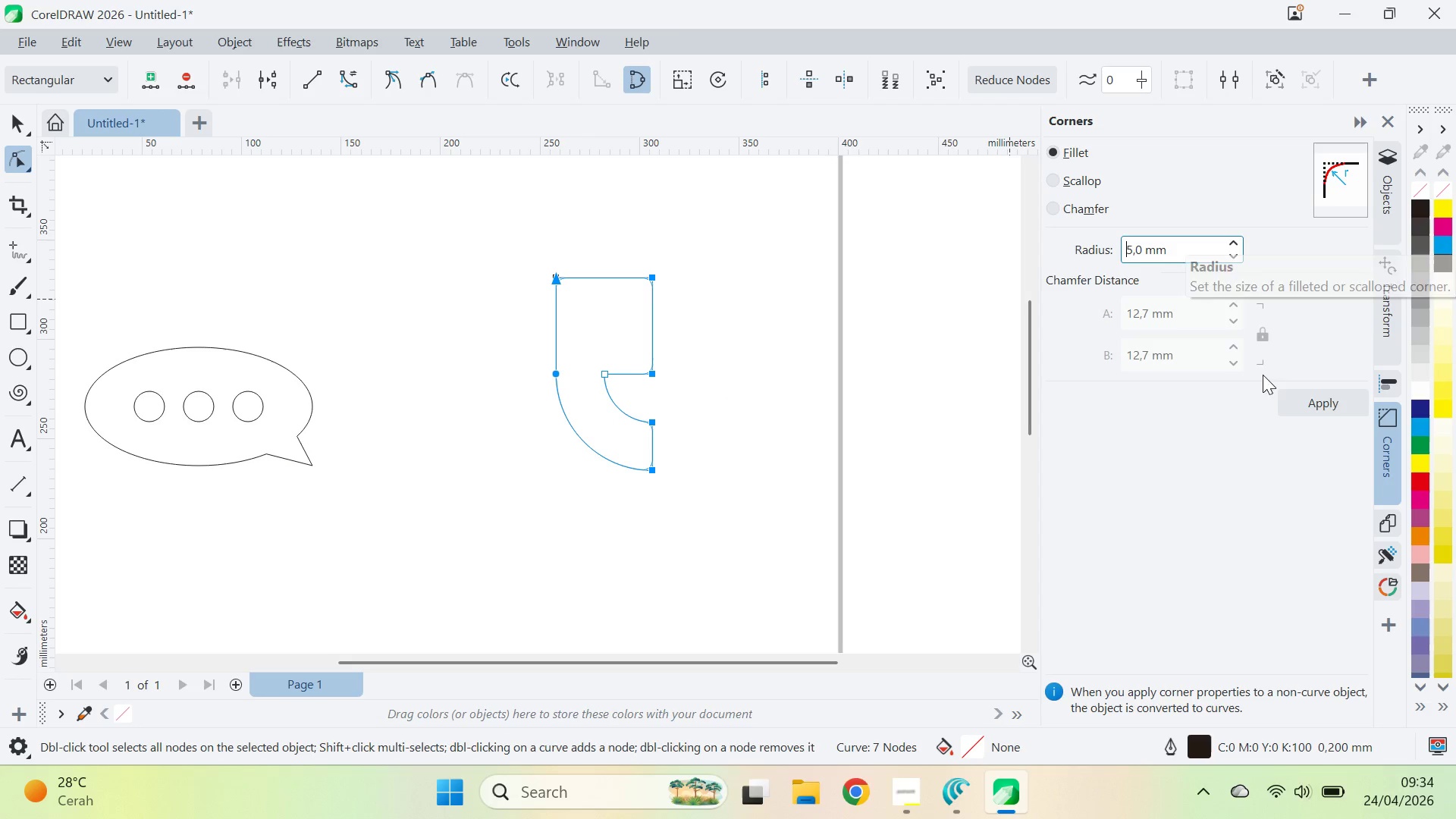 
left_click([1303, 400])
 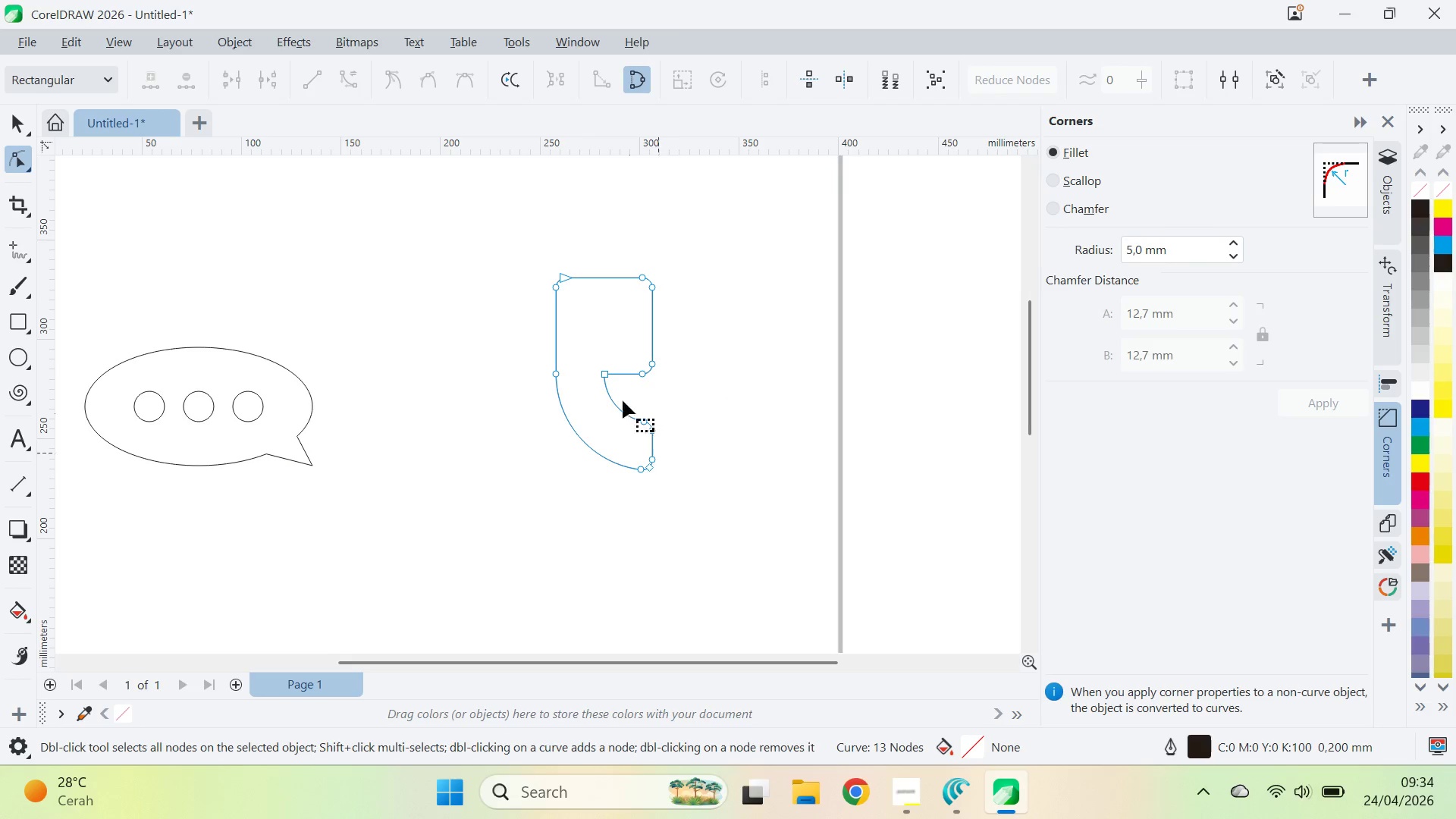 
left_click([604, 369])
 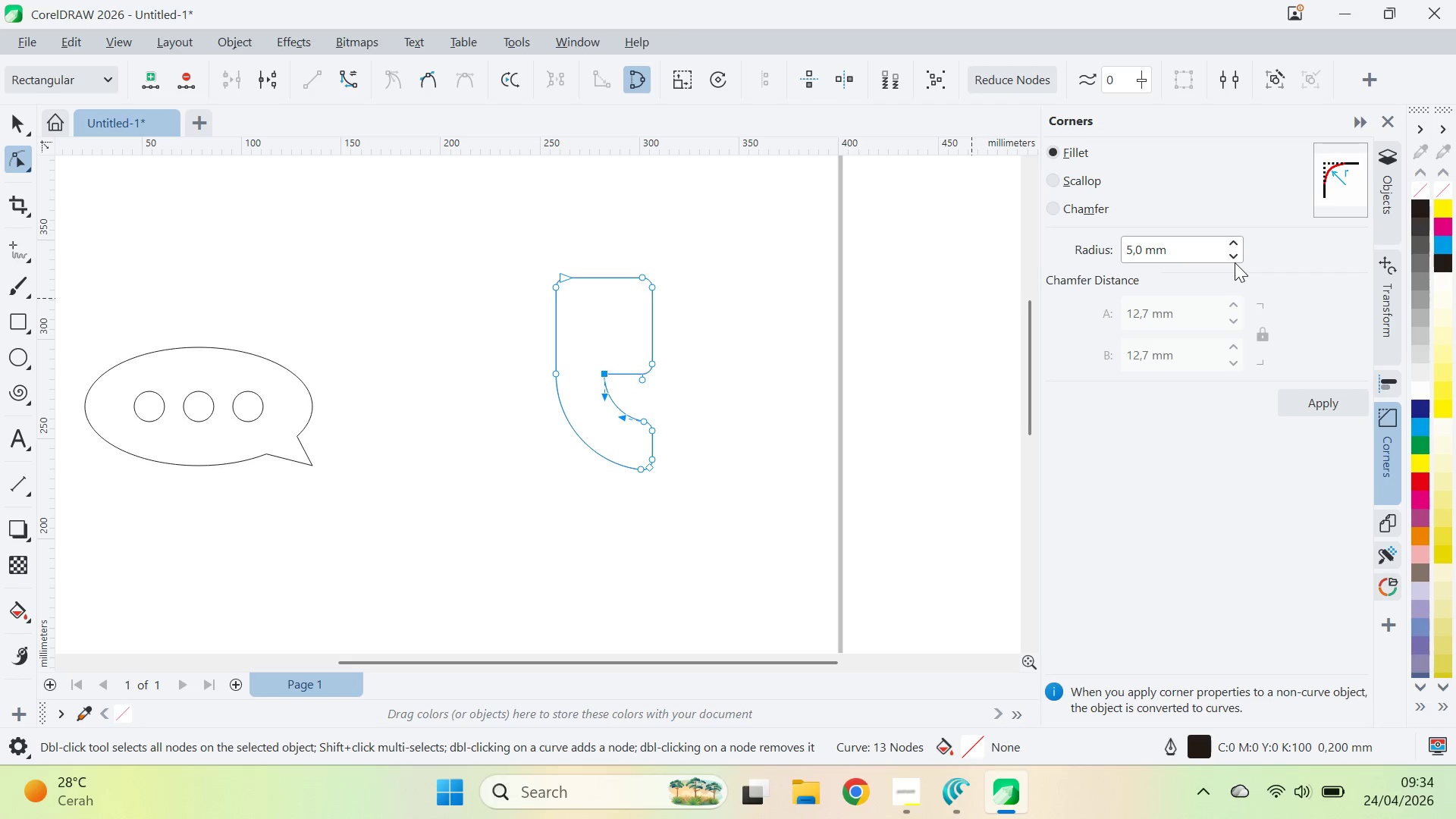 
triple_click([1235, 259])
 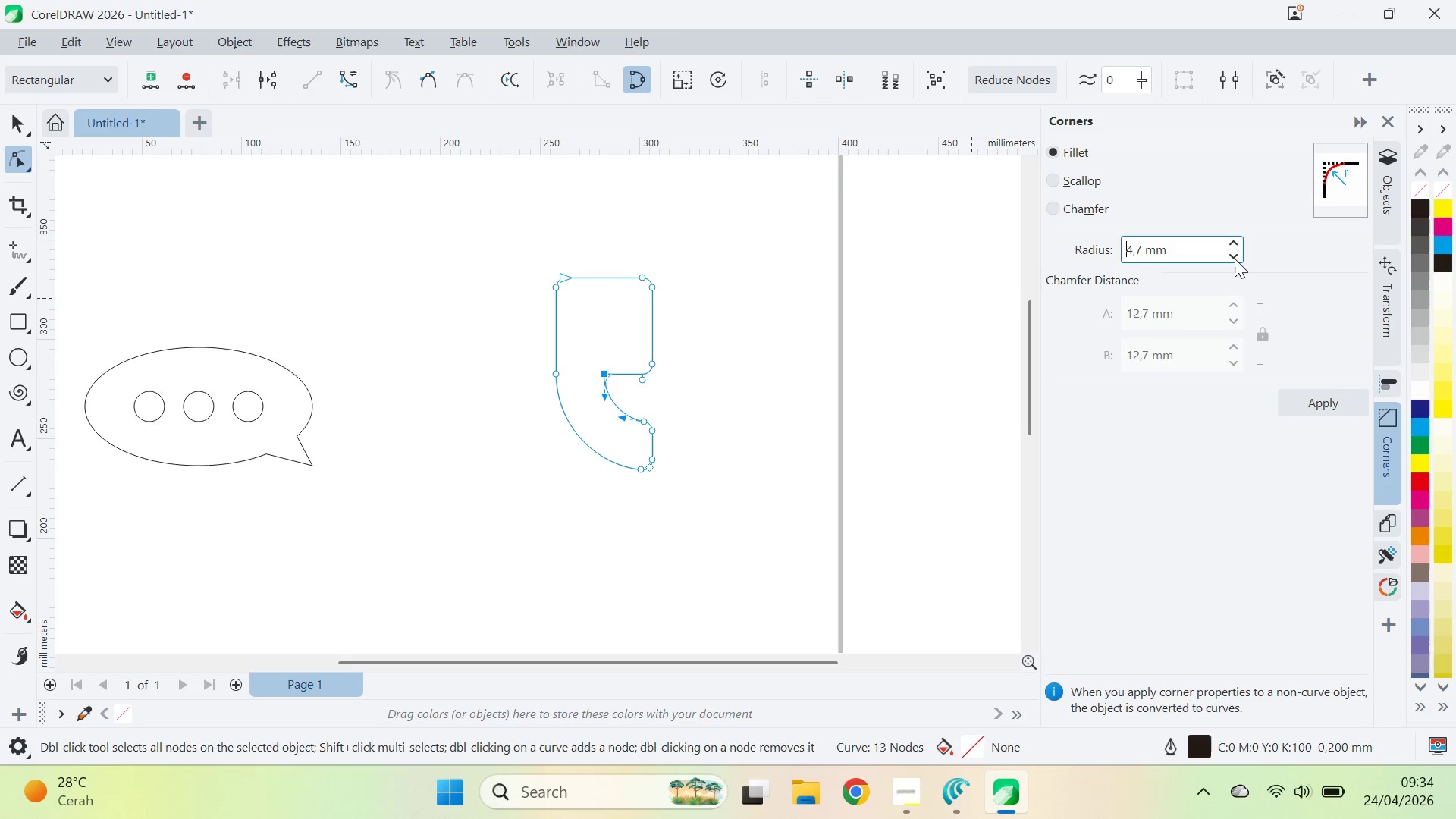 
triple_click([1235, 259])
 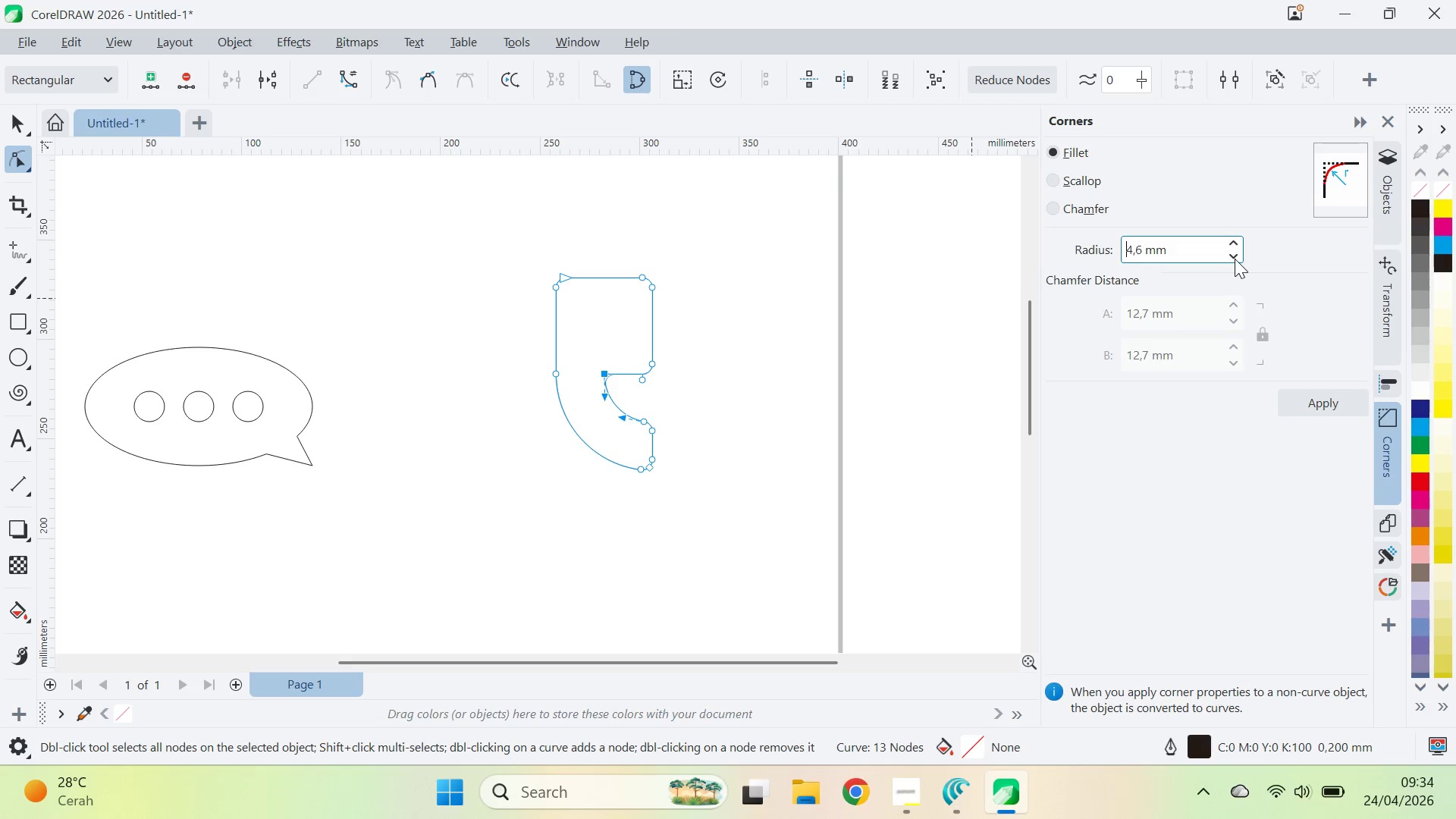 
triple_click([1235, 259])
 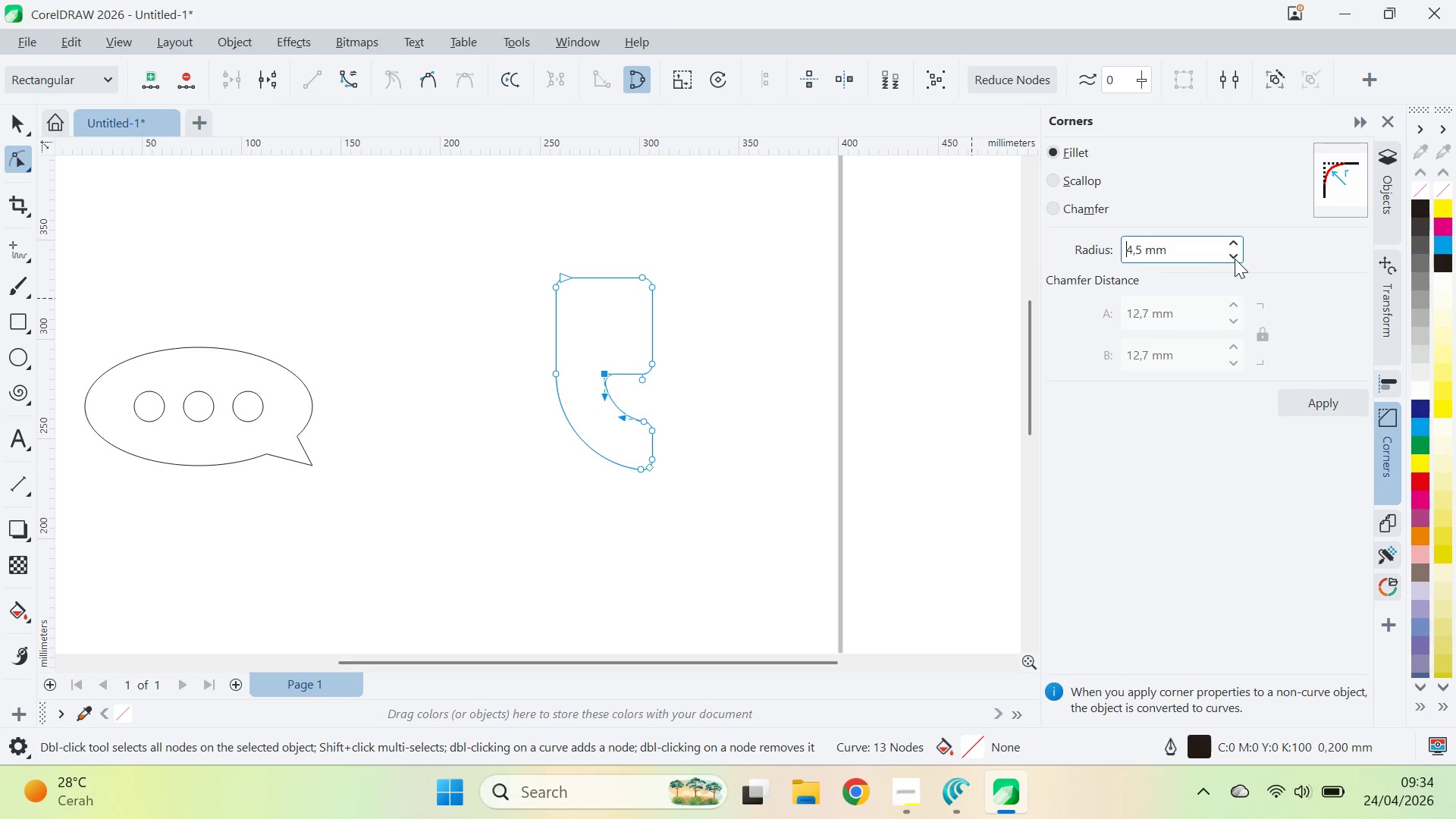 
triple_click([1235, 259])
 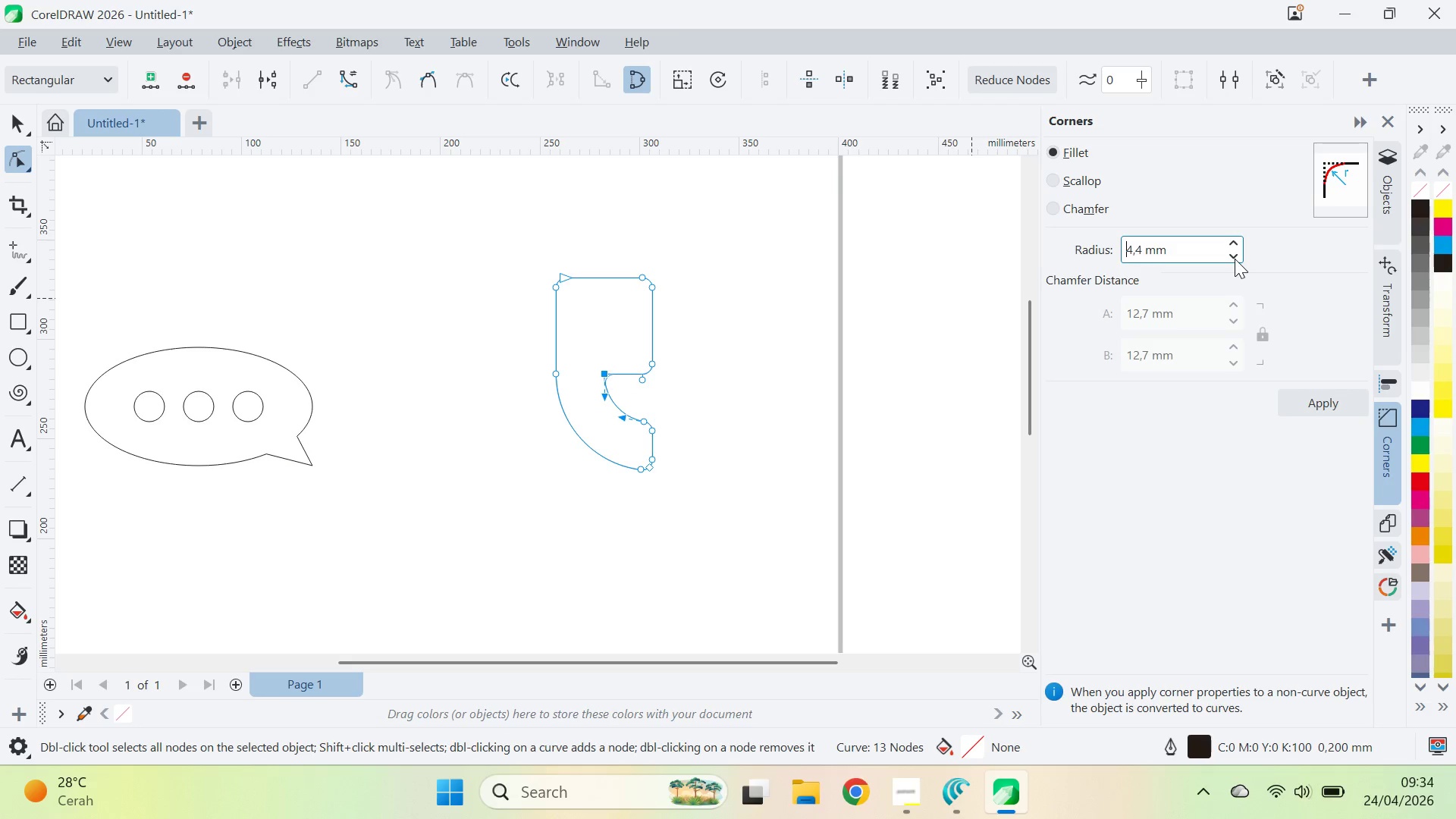 
triple_click([1235, 259])
 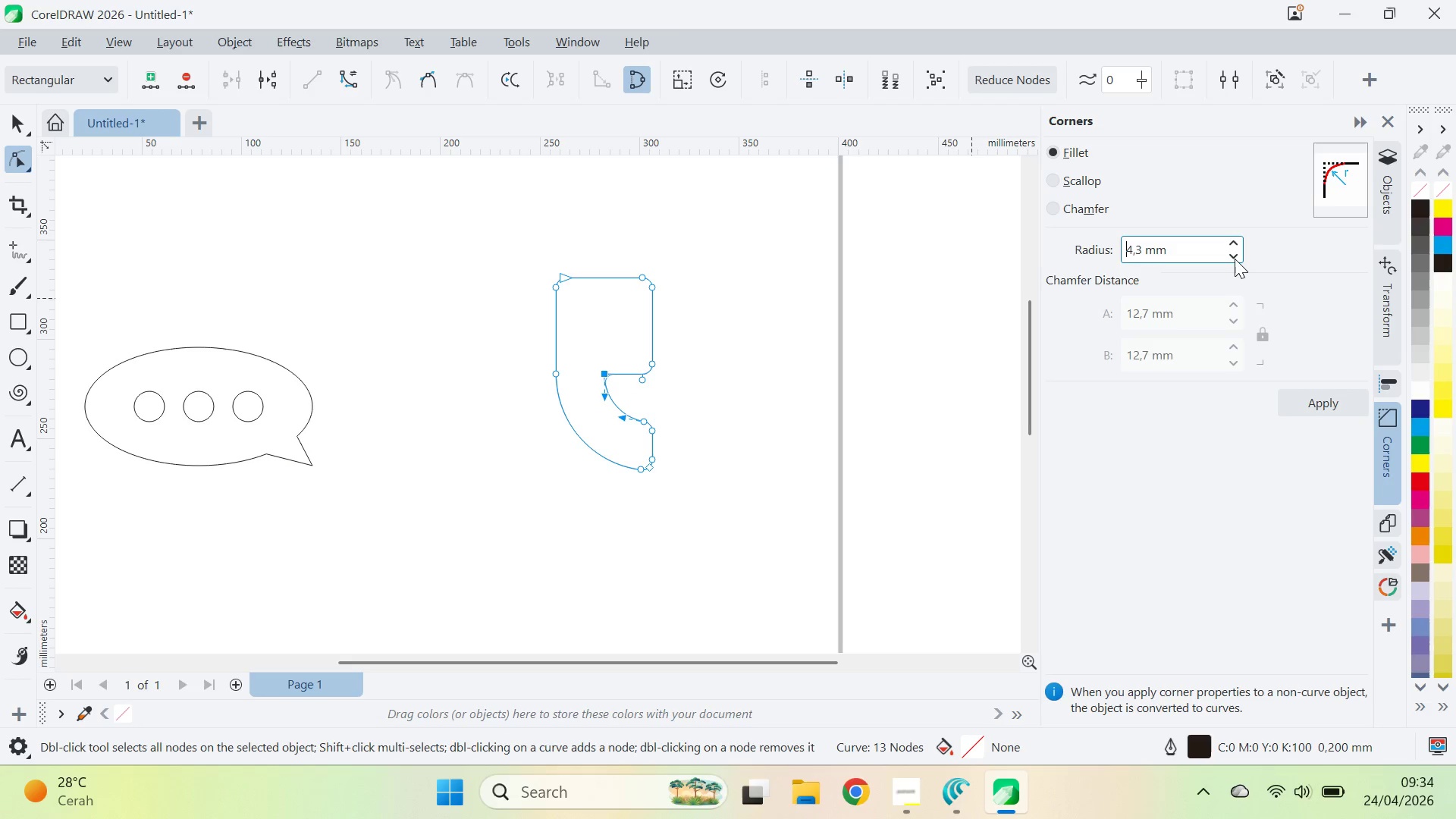 
triple_click([1235, 259])
 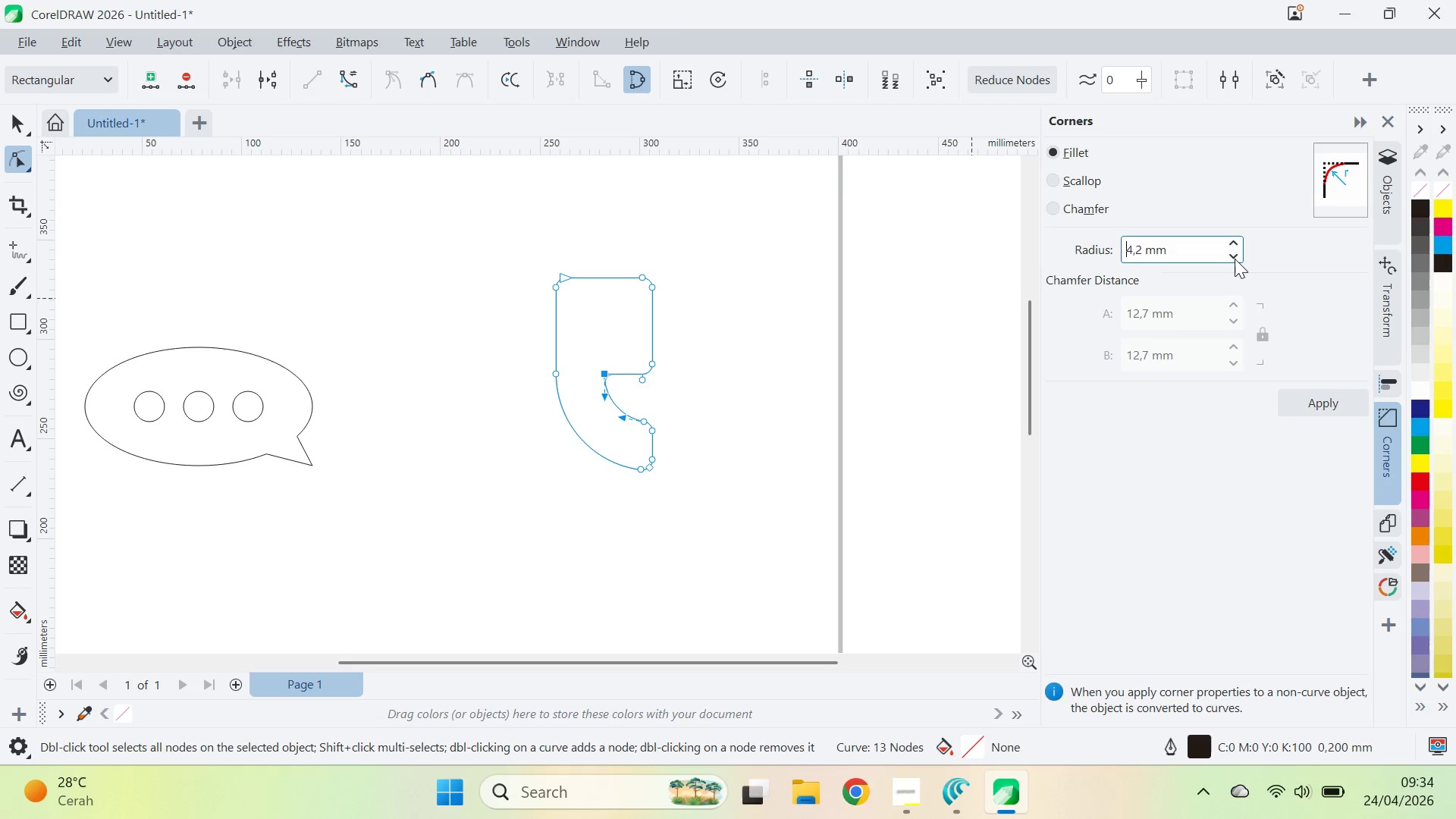 
triple_click([1235, 259])
 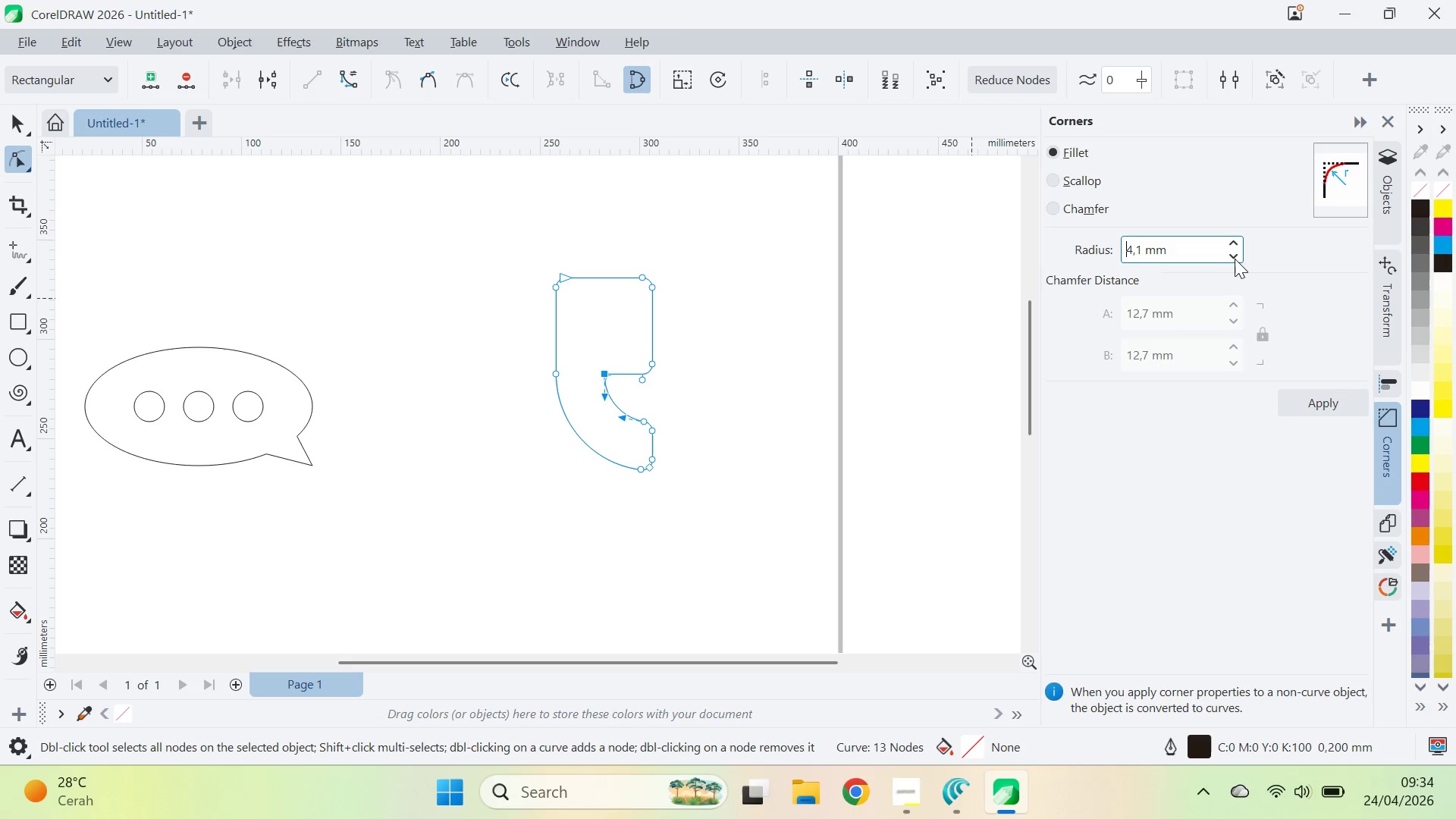 
triple_click([1235, 259])
 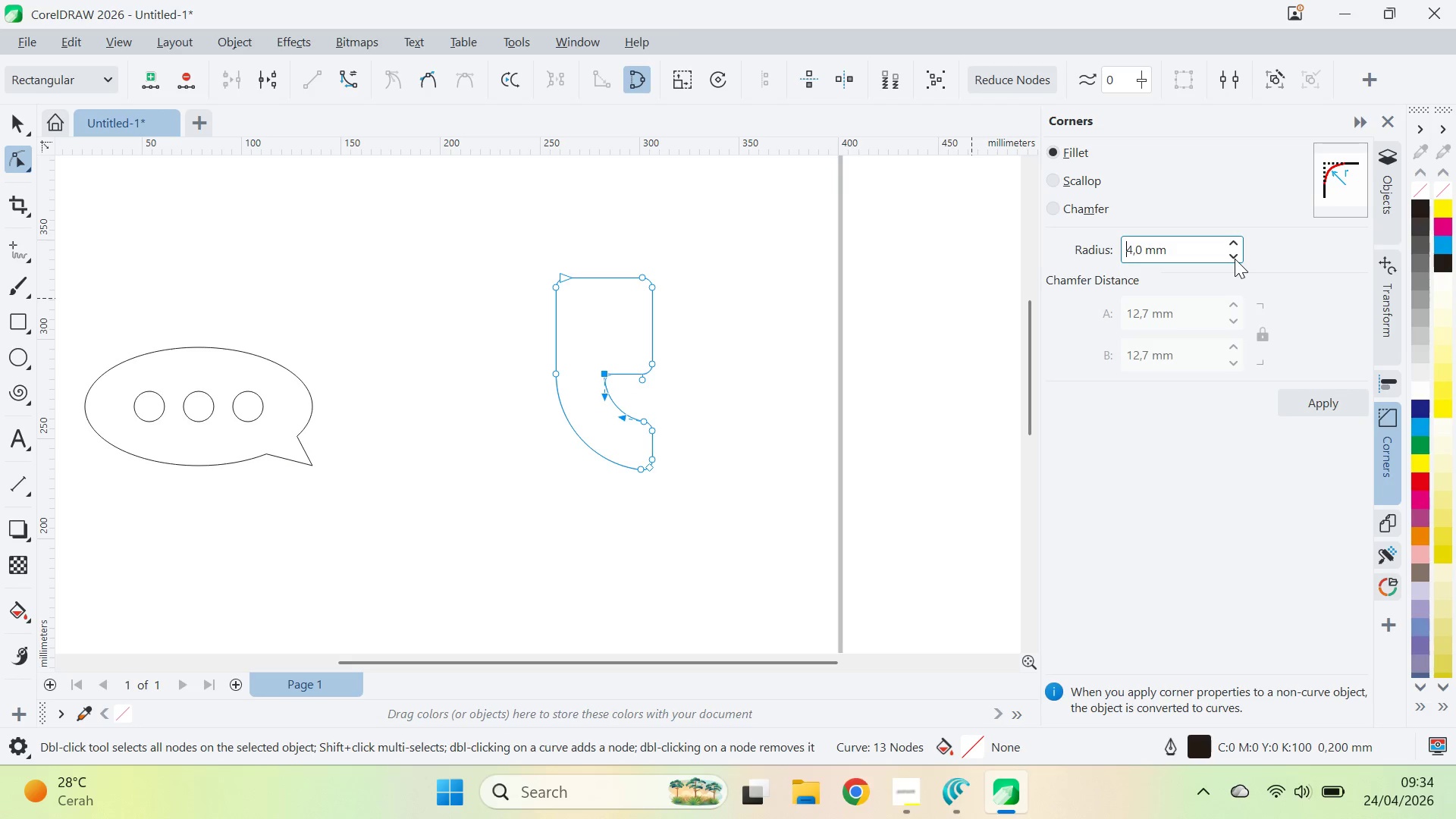 
triple_click([1235, 259])
 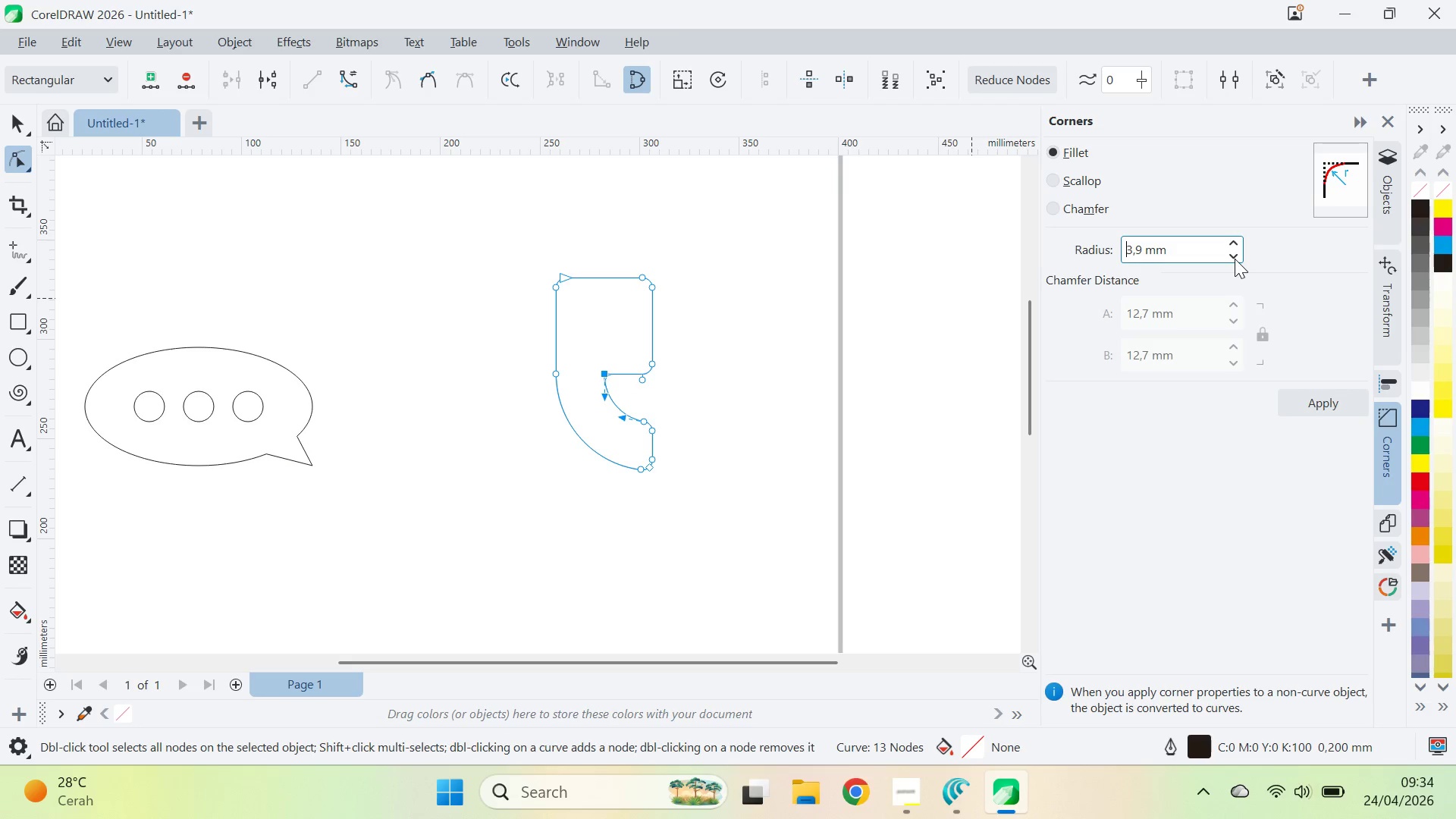 
triple_click([1235, 259])
 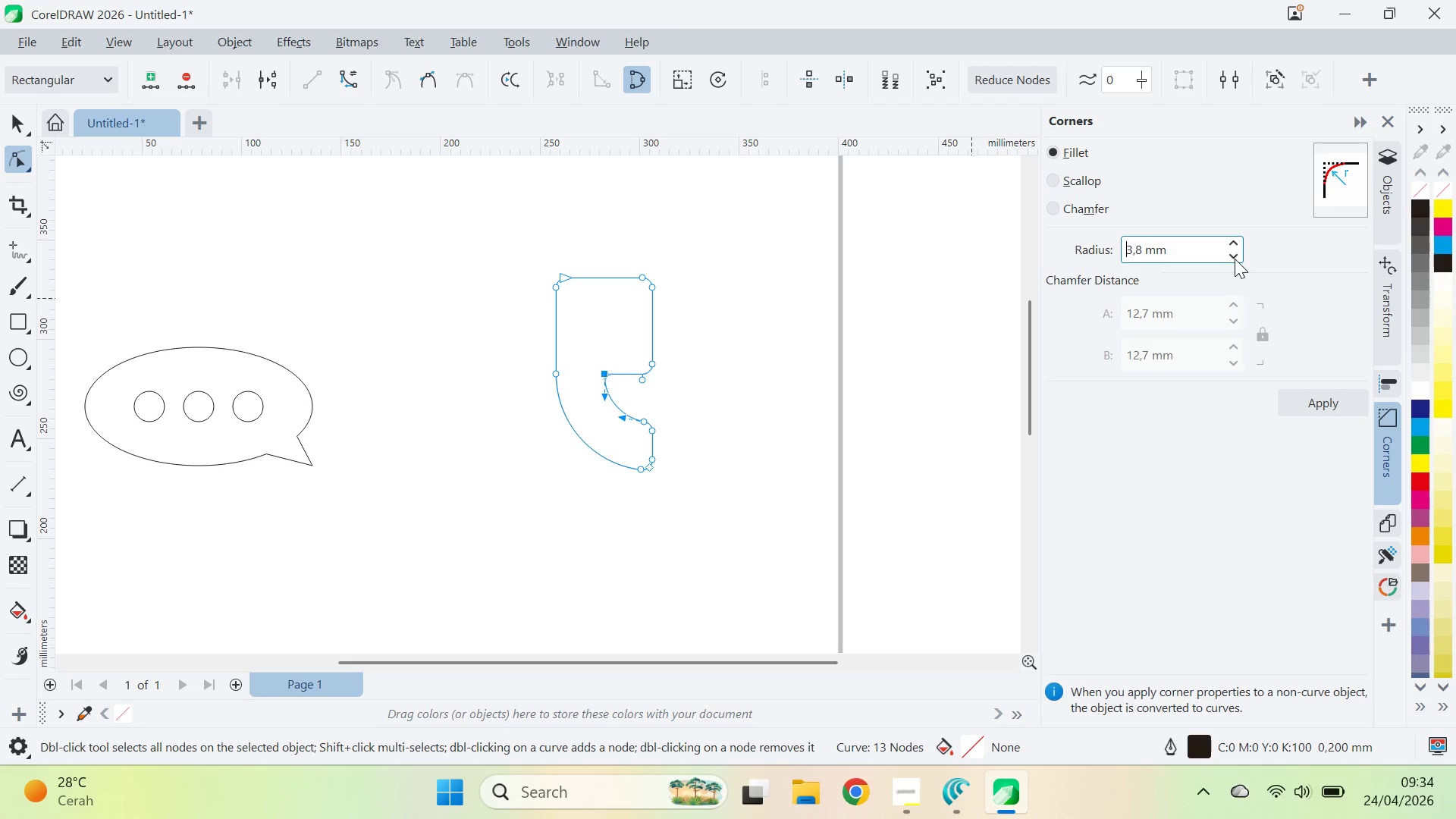 
triple_click([1235, 259])
 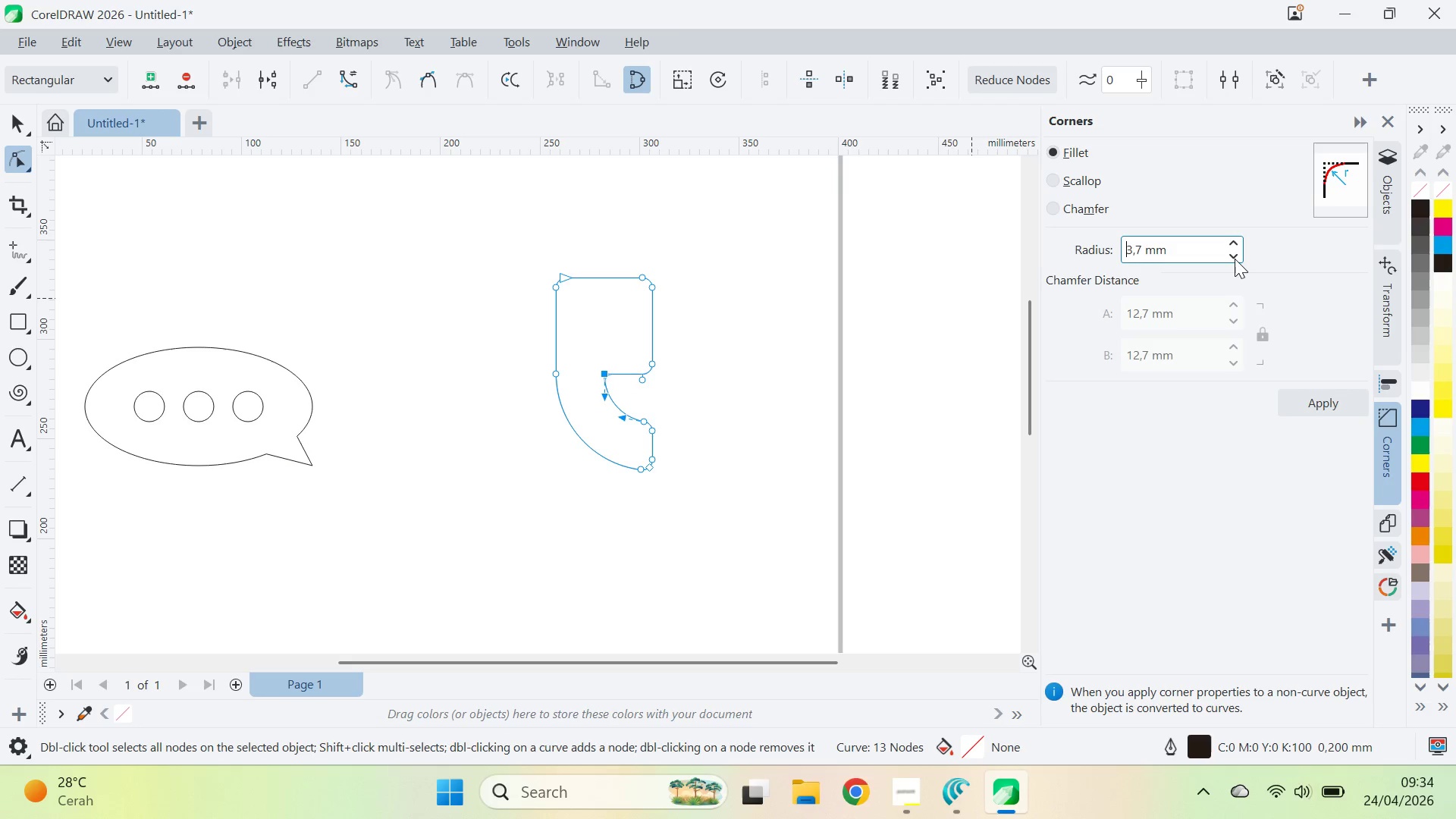 
triple_click([1235, 259])
 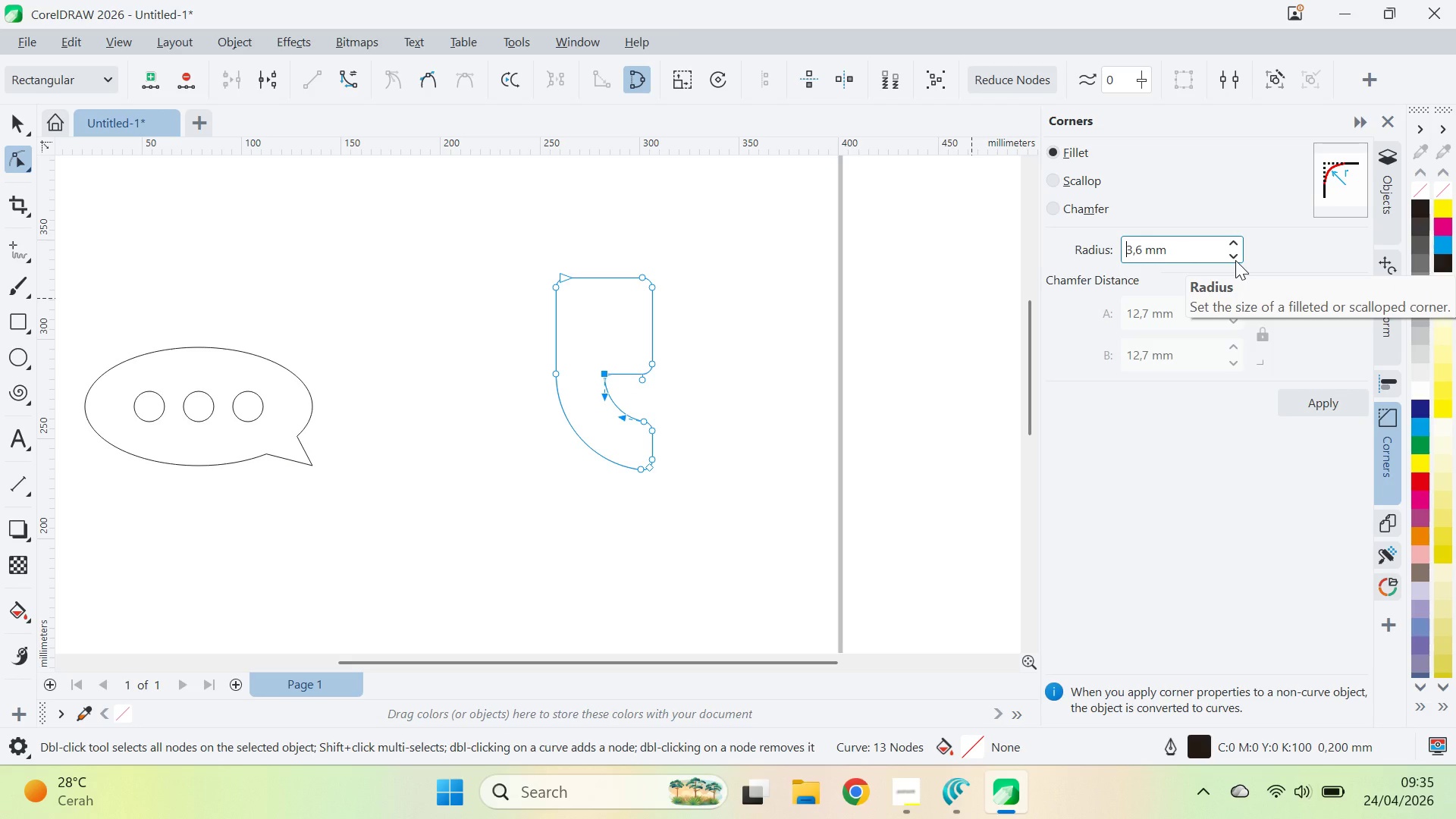 
wait(7.33)
 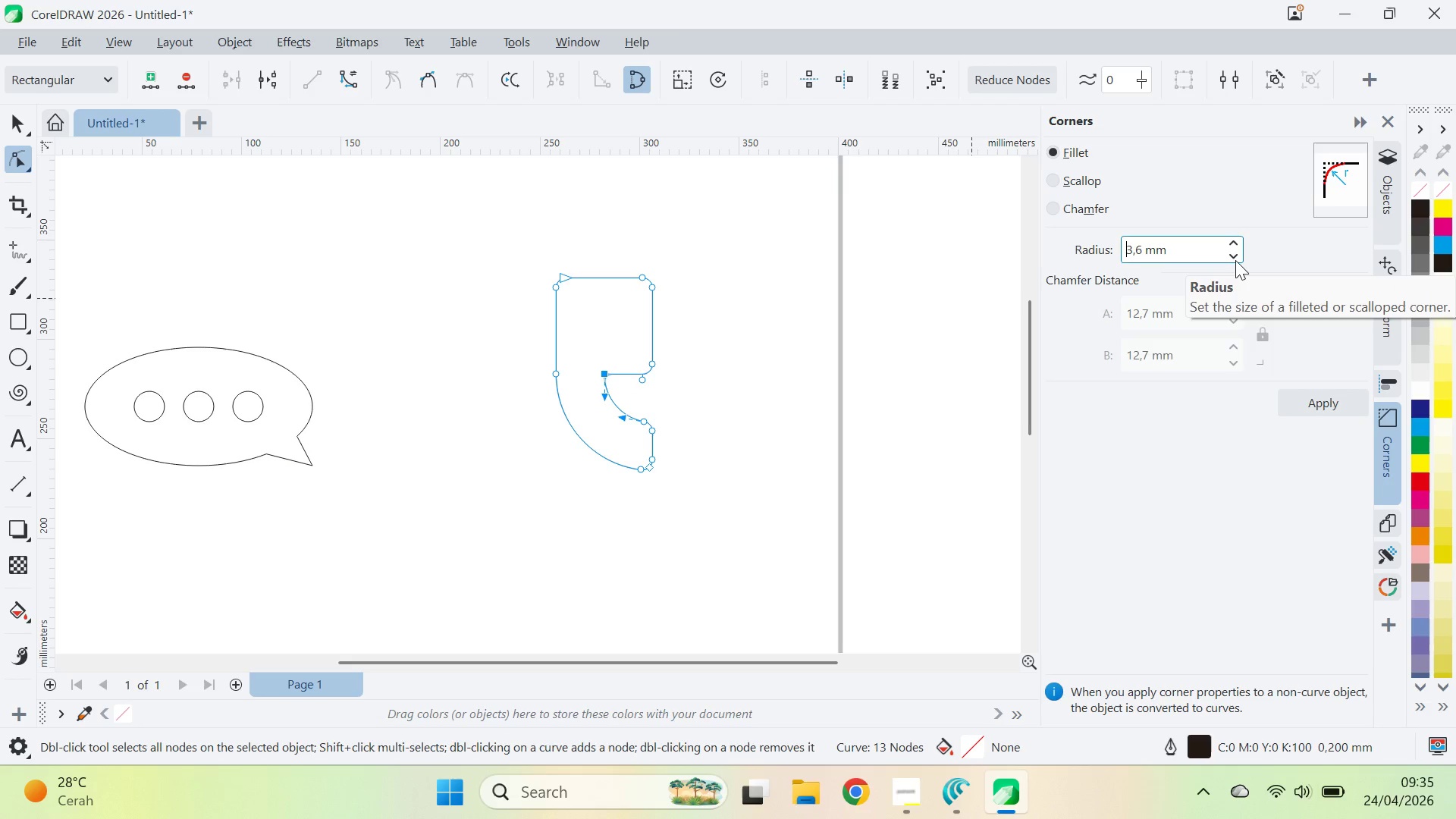 
double_click([1236, 259])
 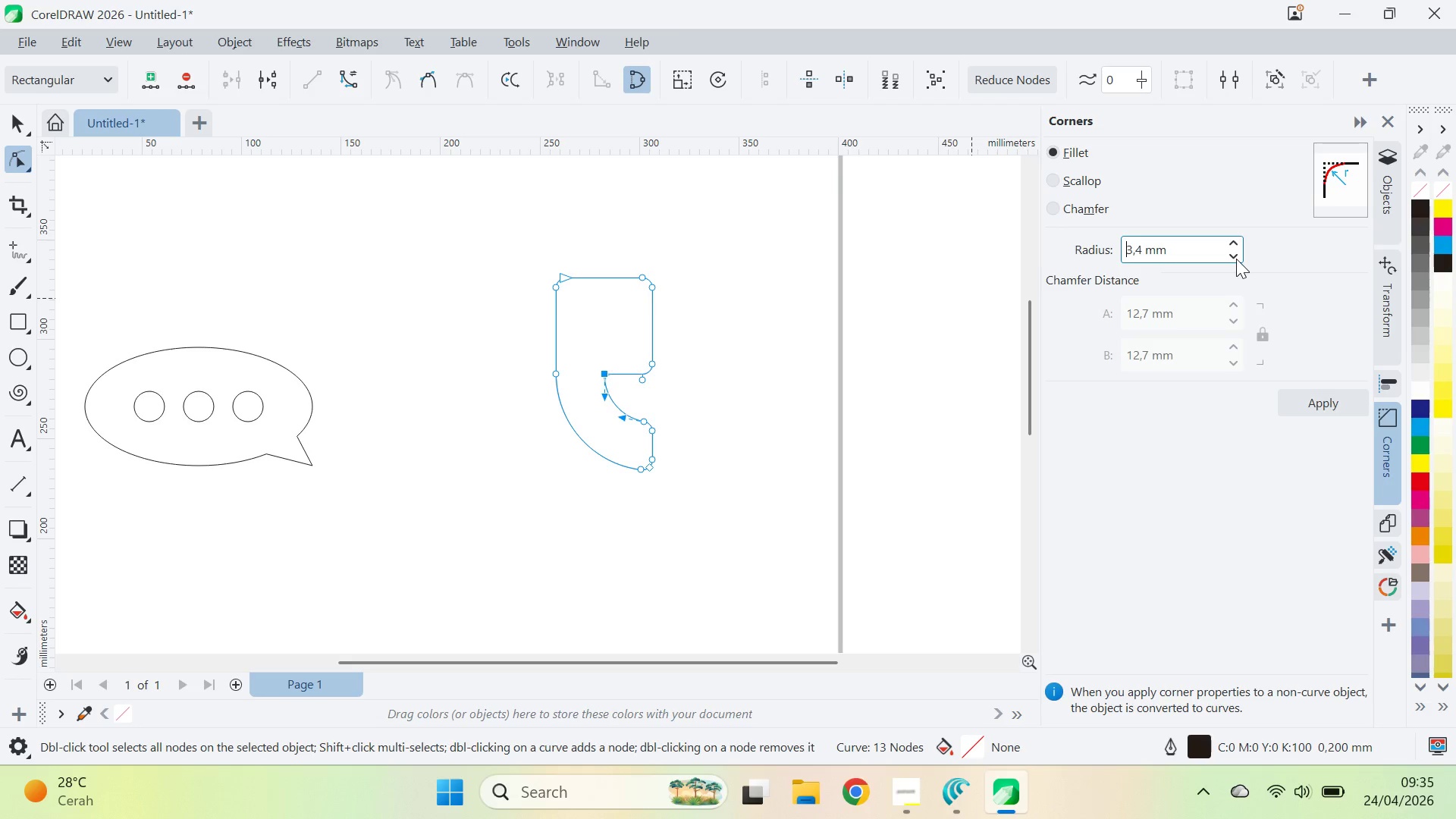 
triple_click([1236, 259])
 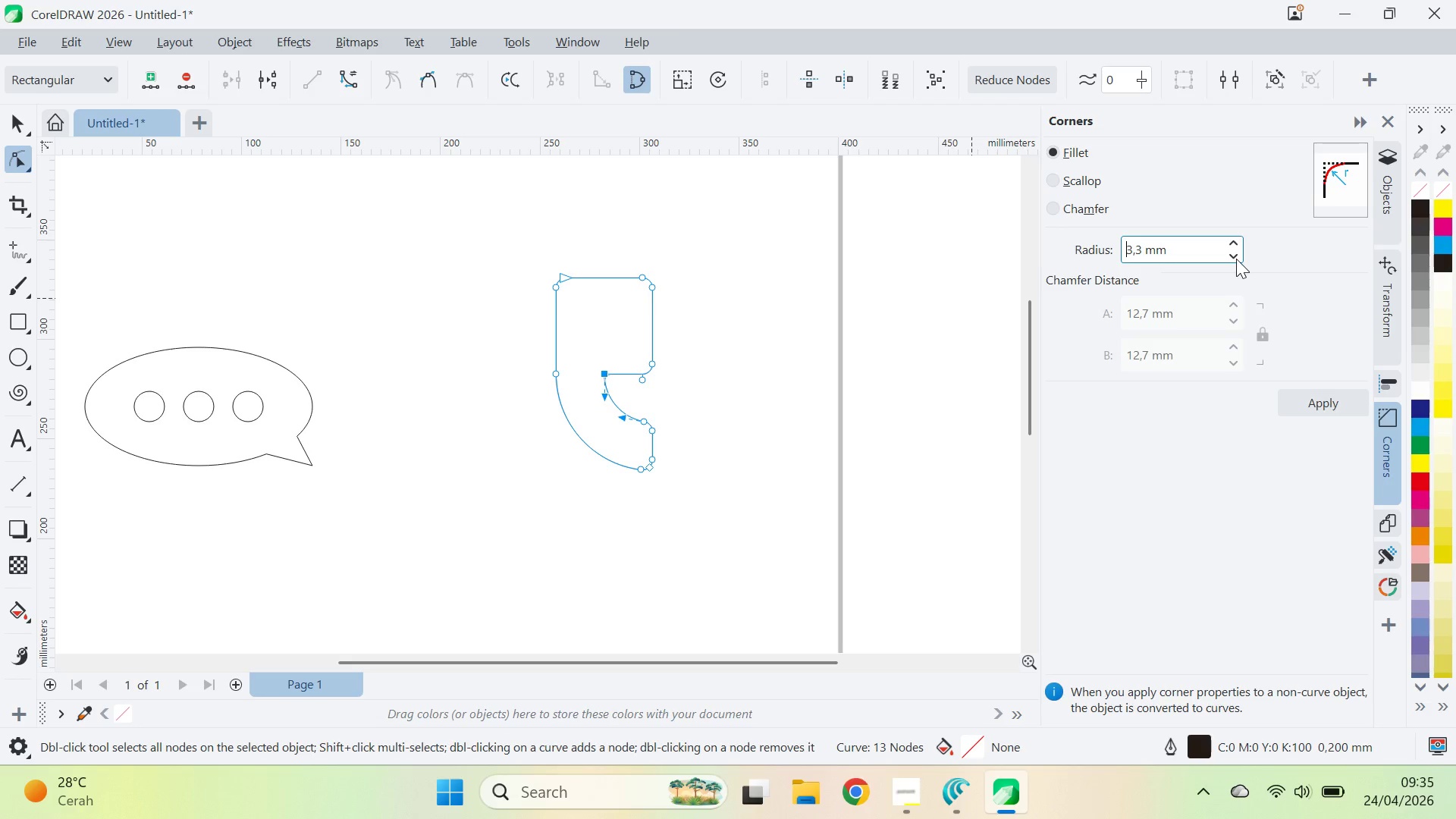 
triple_click([1236, 259])
 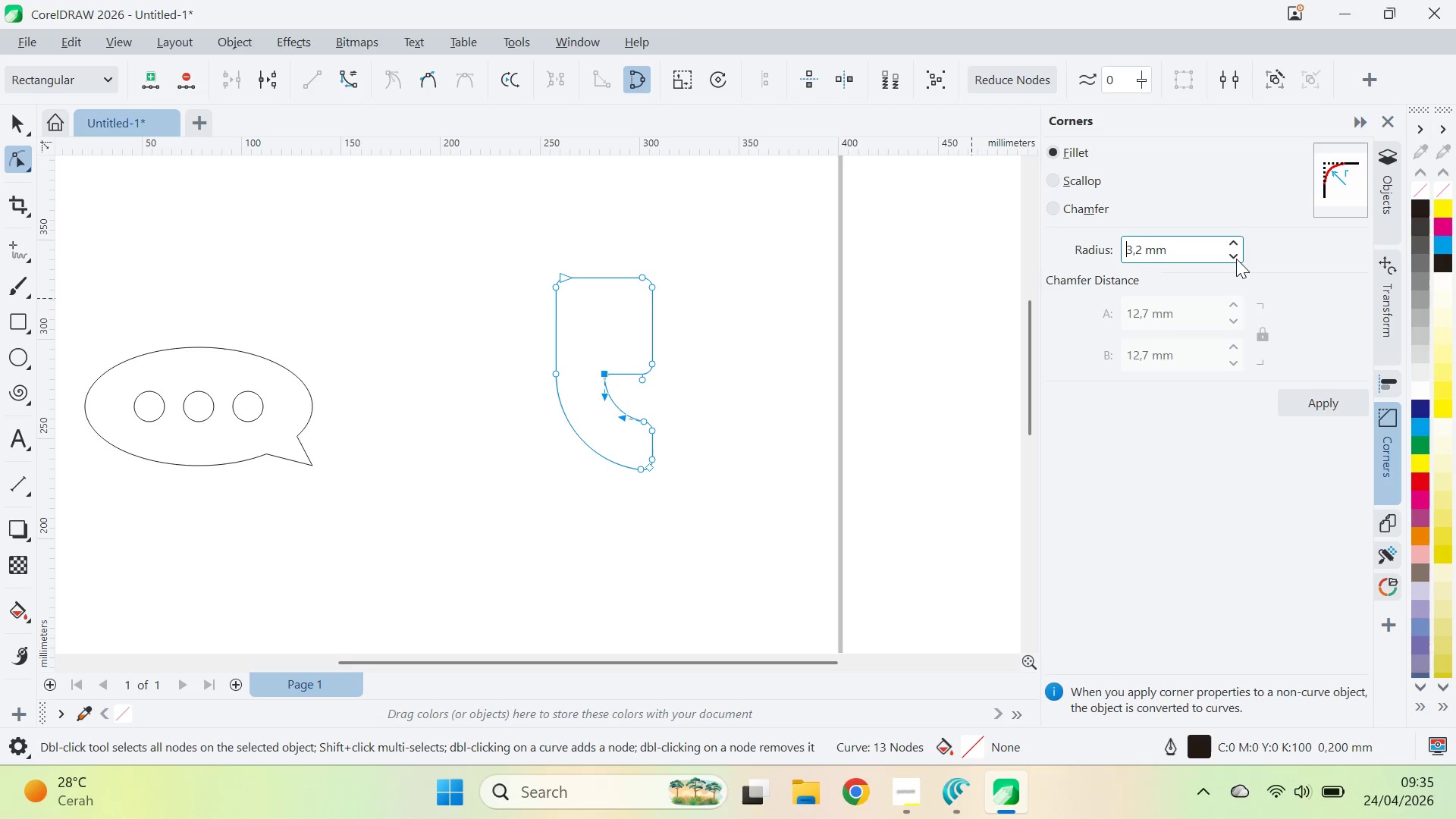 
triple_click([1236, 259])
 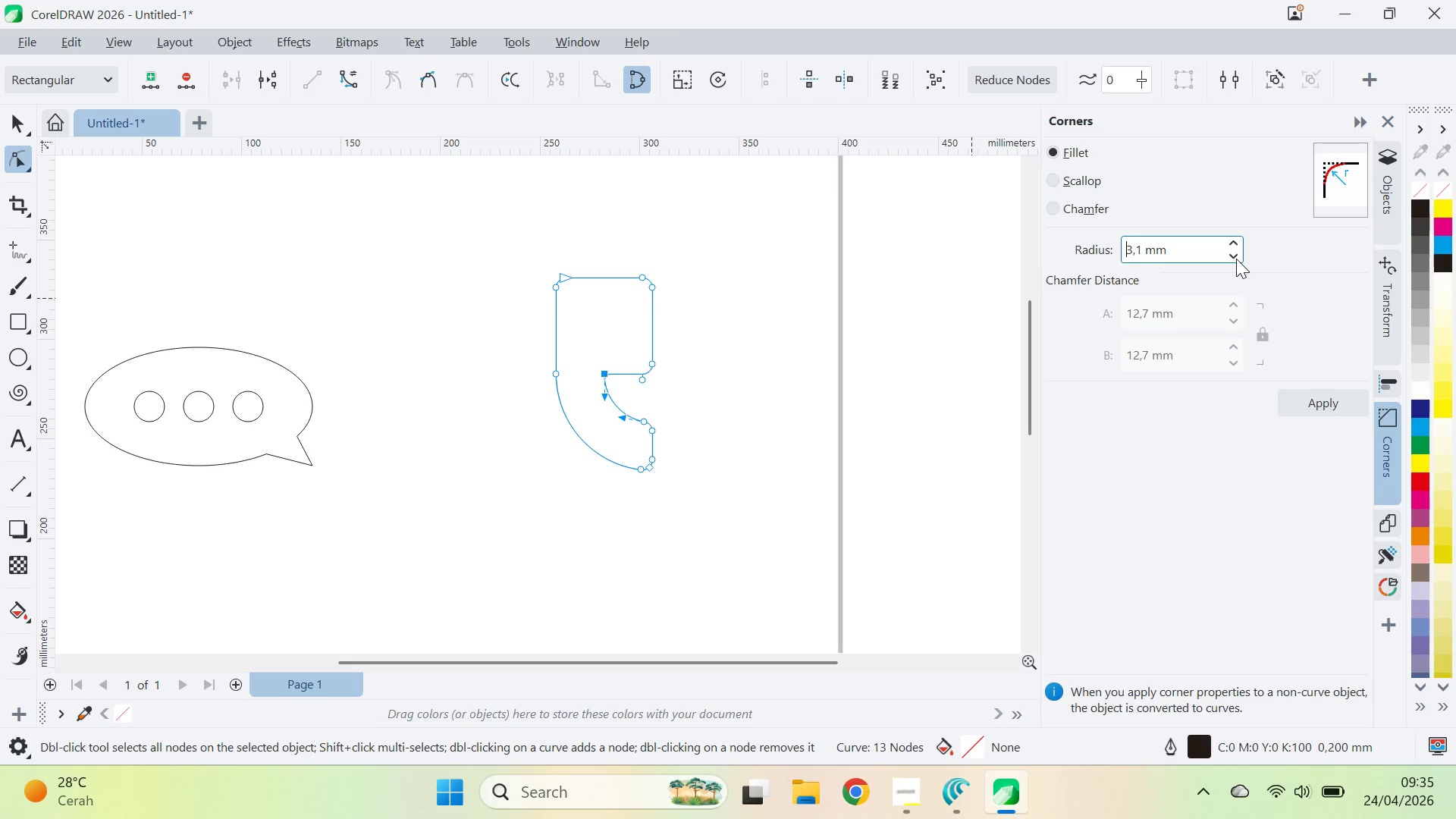 
triple_click([1236, 259])
 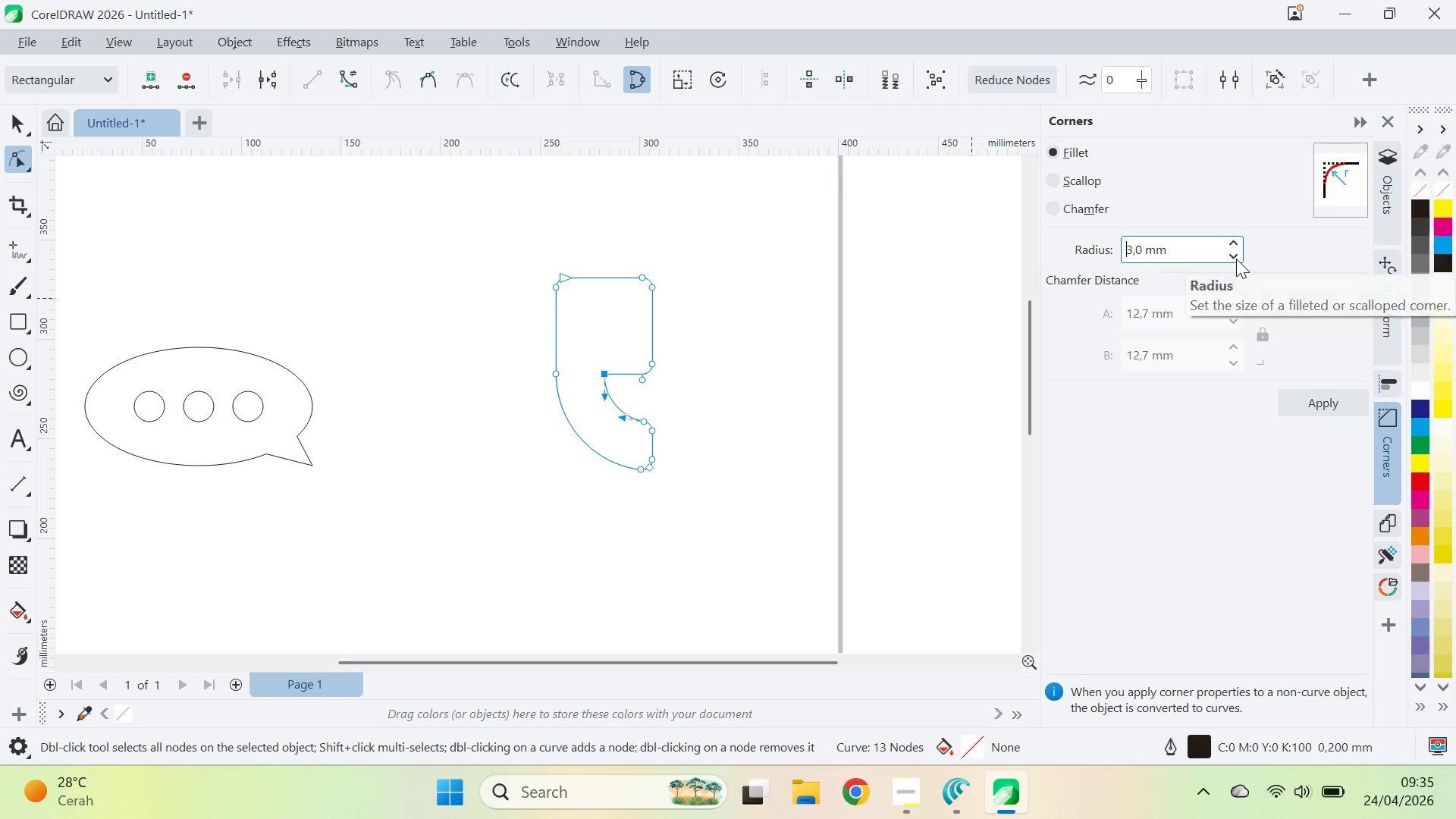 
hold_key(key=Mute, duration=4.23)
 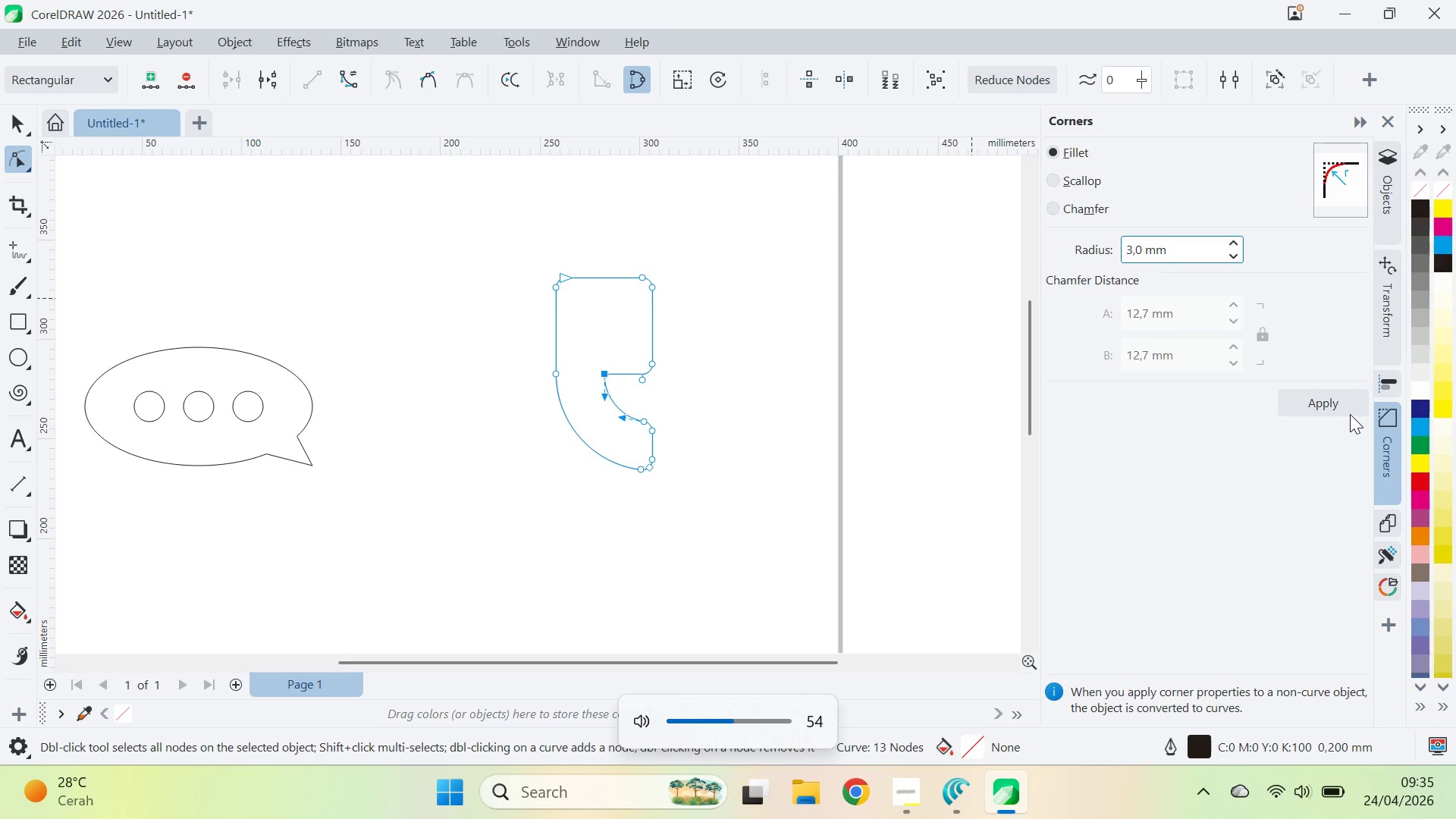 
left_click([1350, 414])
 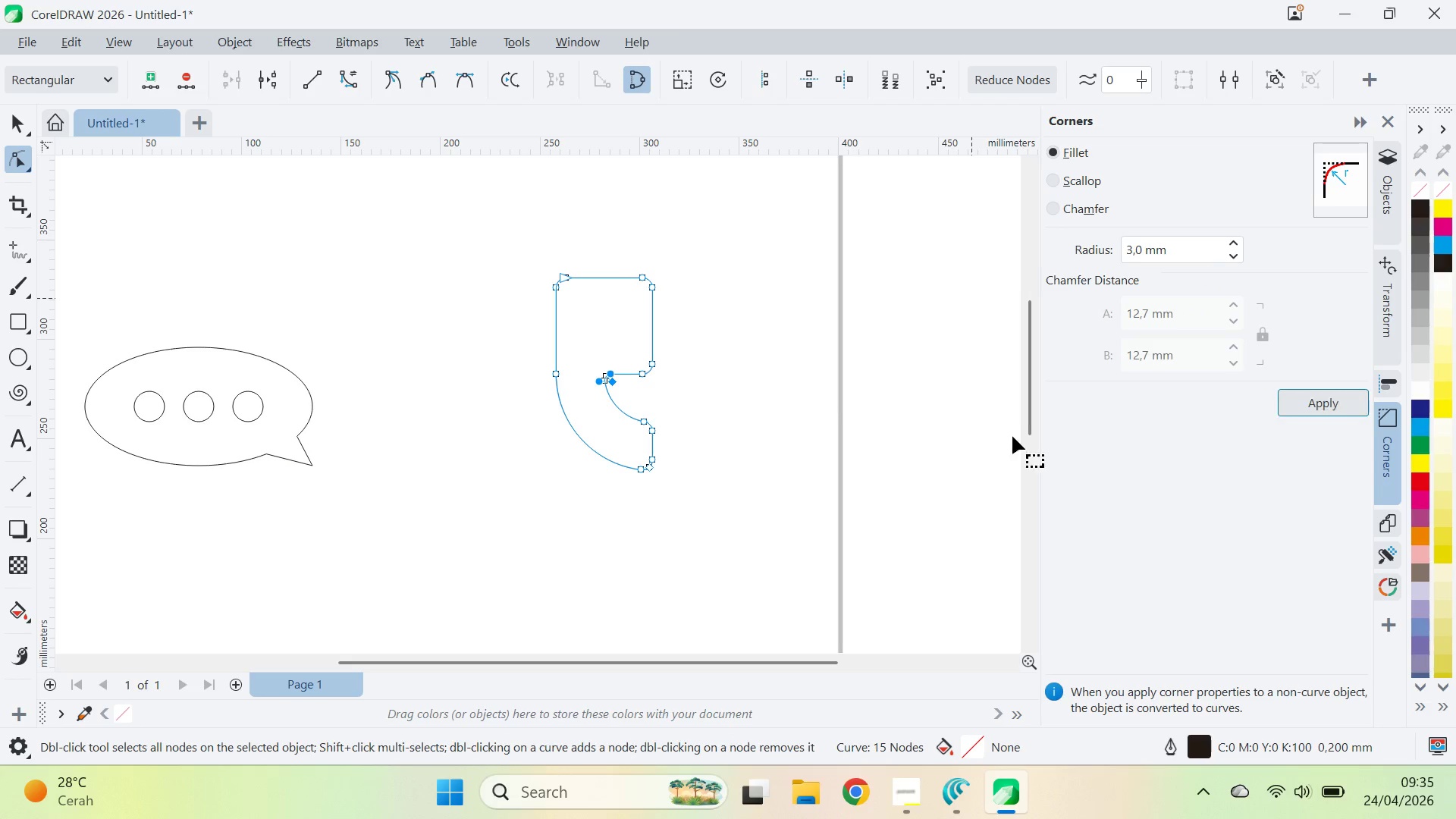 
key(V)
 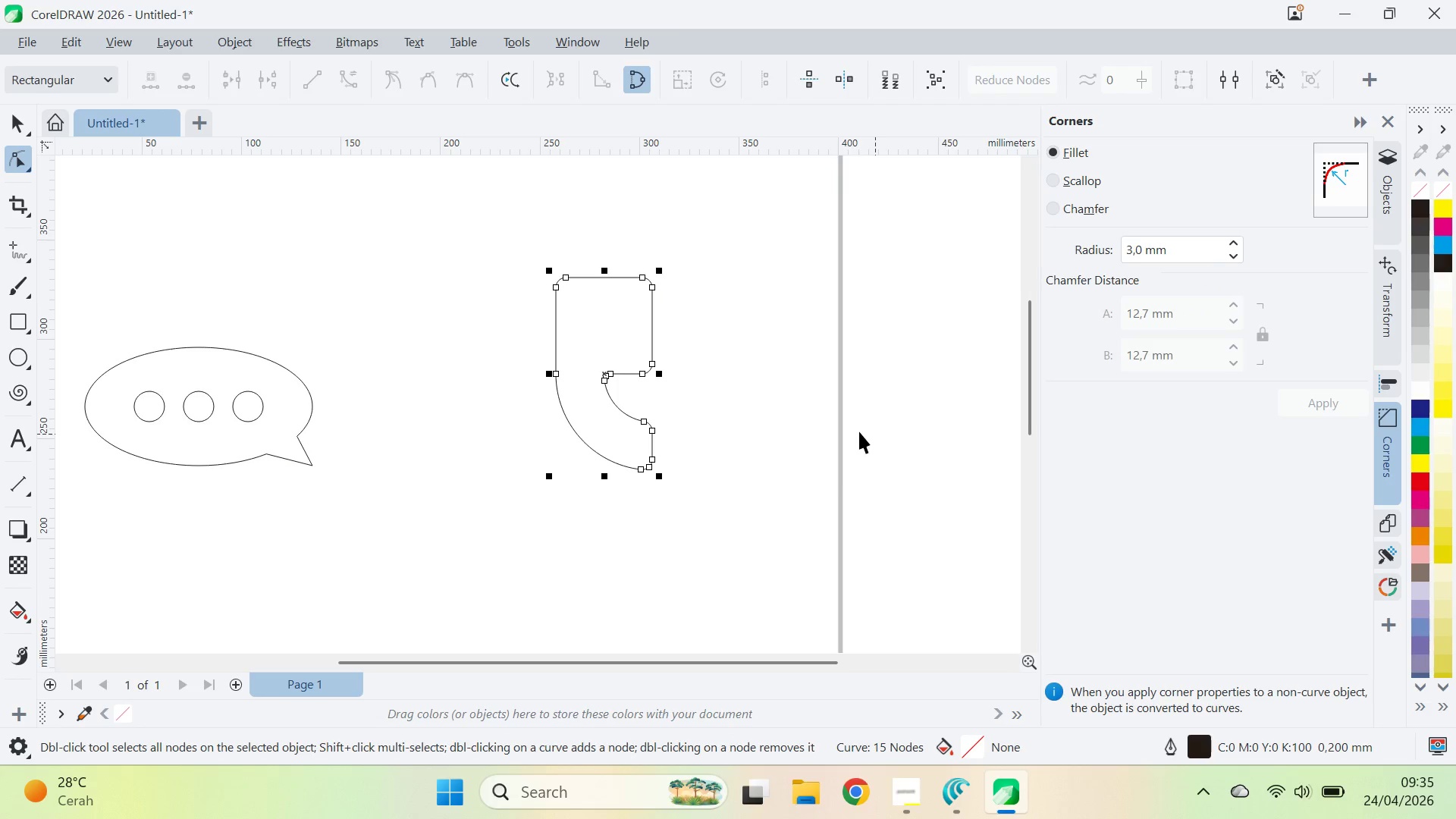 
left_click([855, 431])
 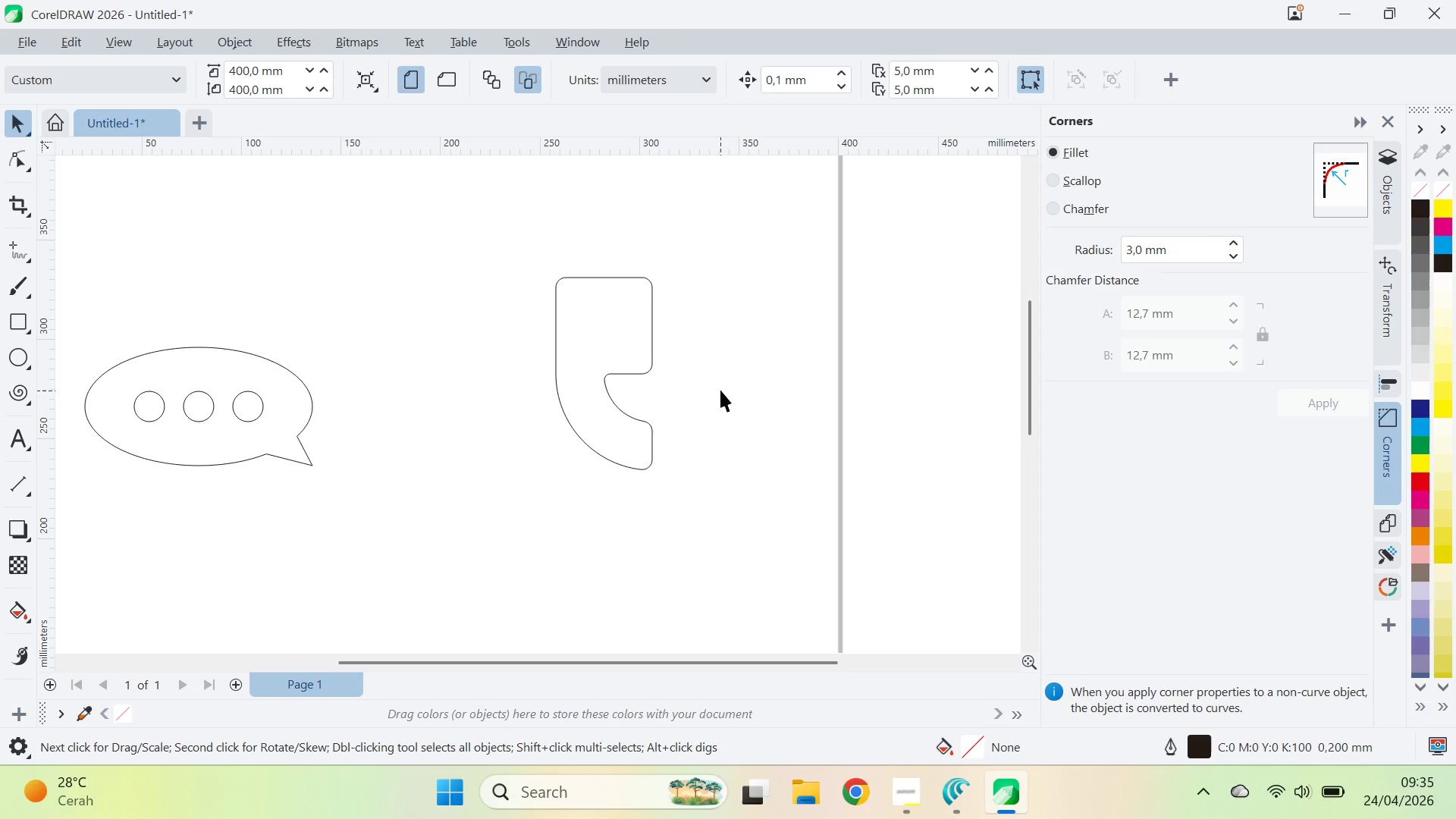 
hold_key(key=ControlLeft, duration=2.27)
 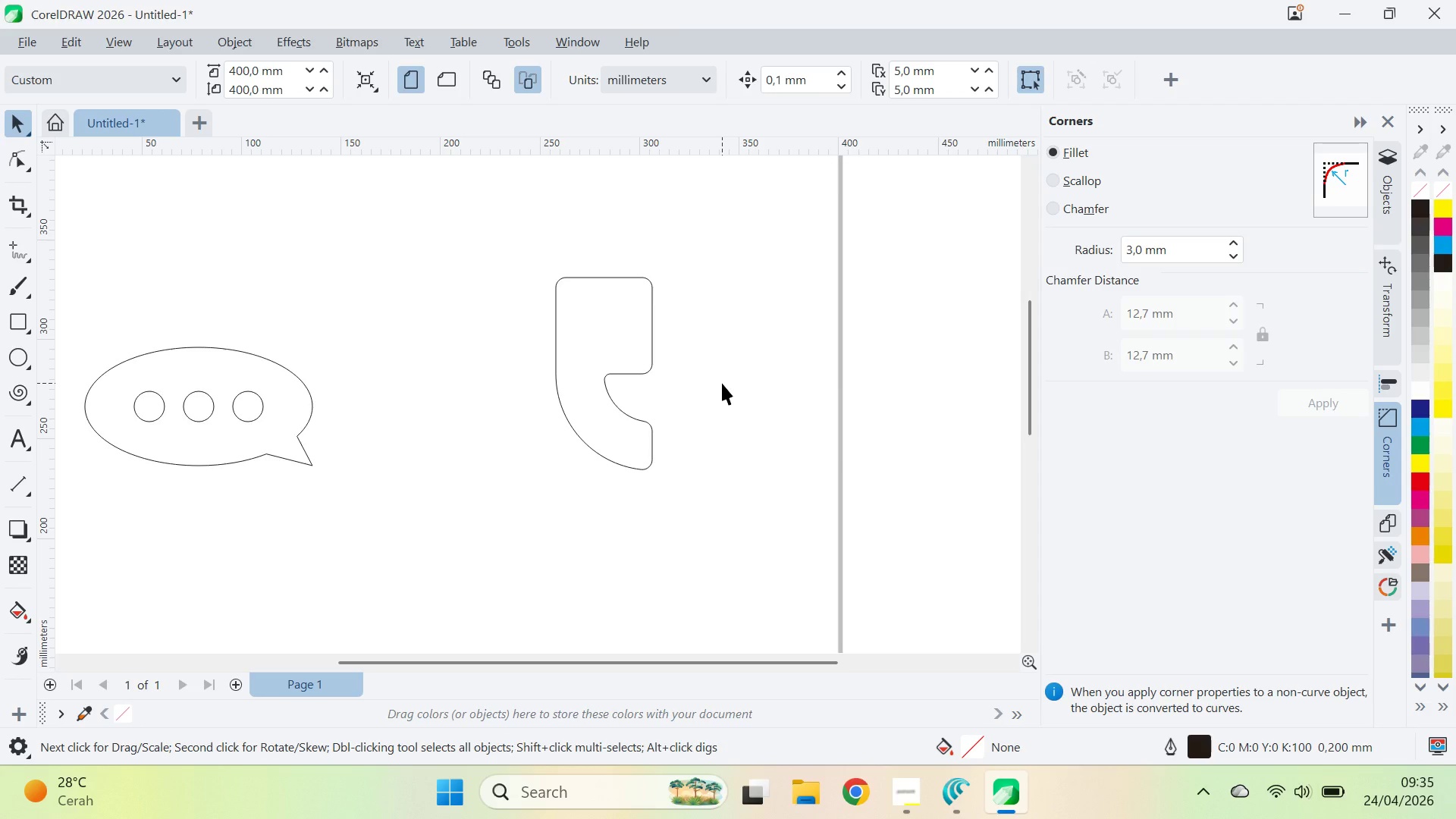 
key(Alt+Tab)
 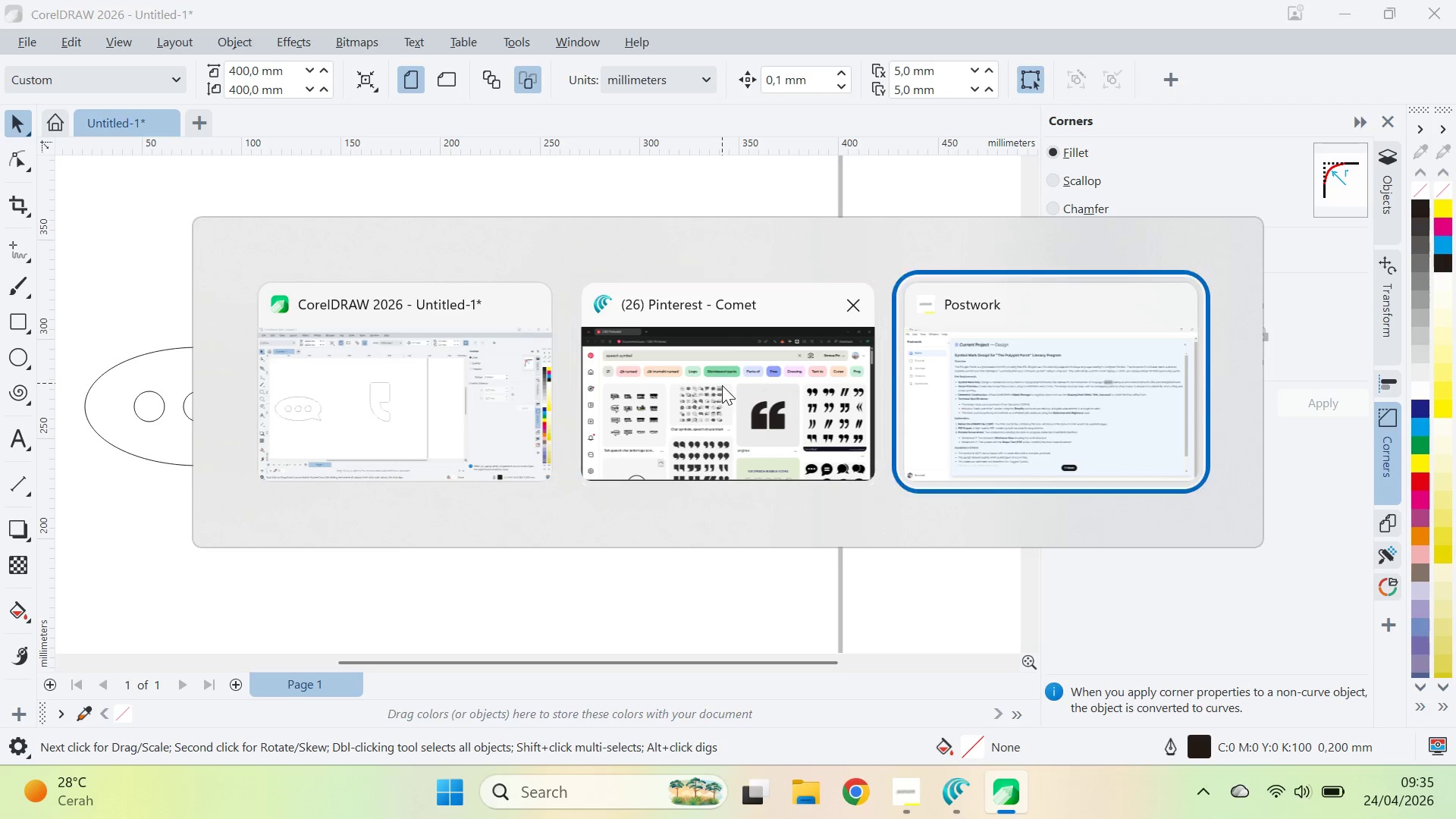 
key(Alt+Tab)